 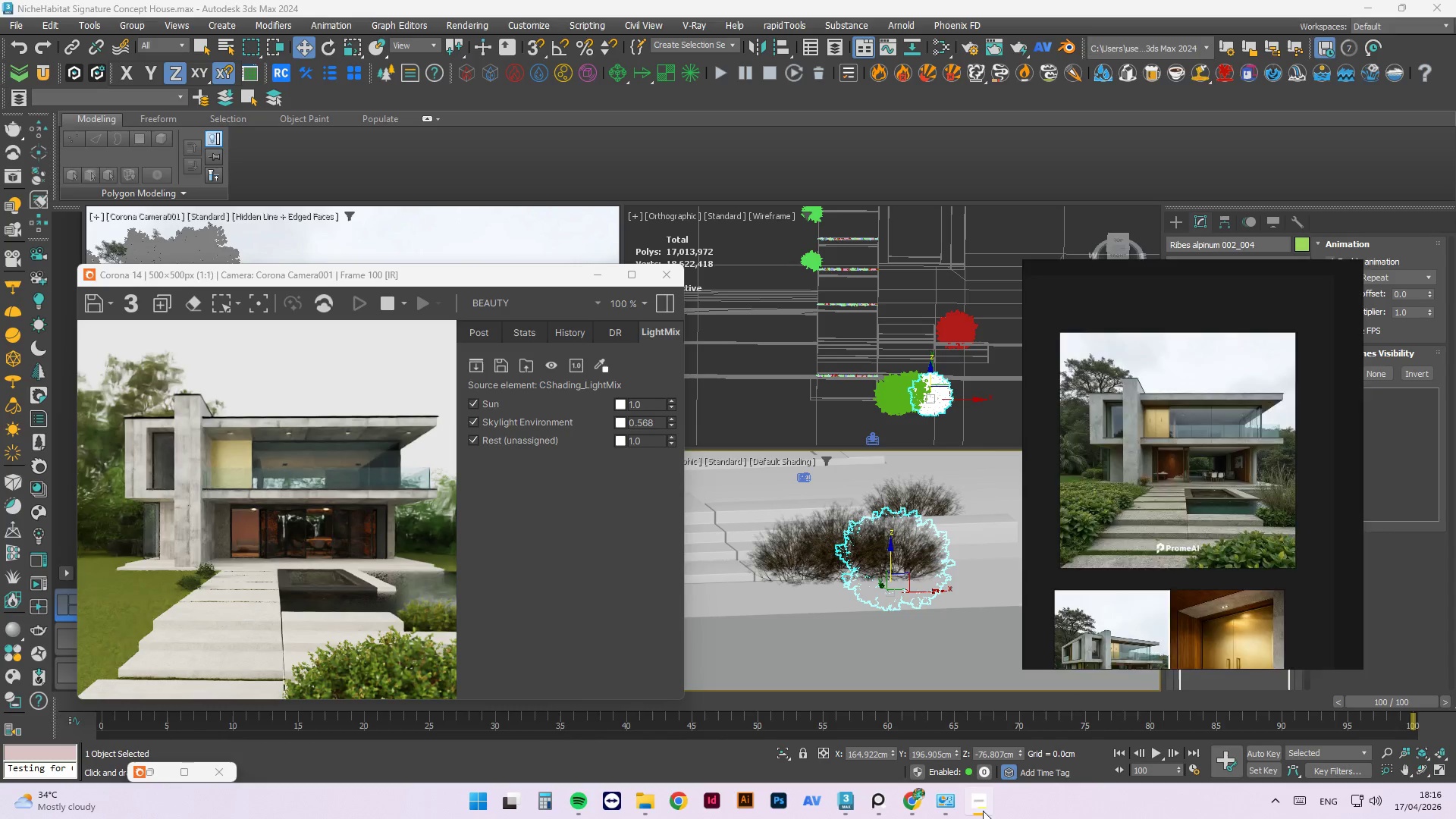 
scroll: coordinate [1008, 560], scroll_direction: down, amount: 2.0
 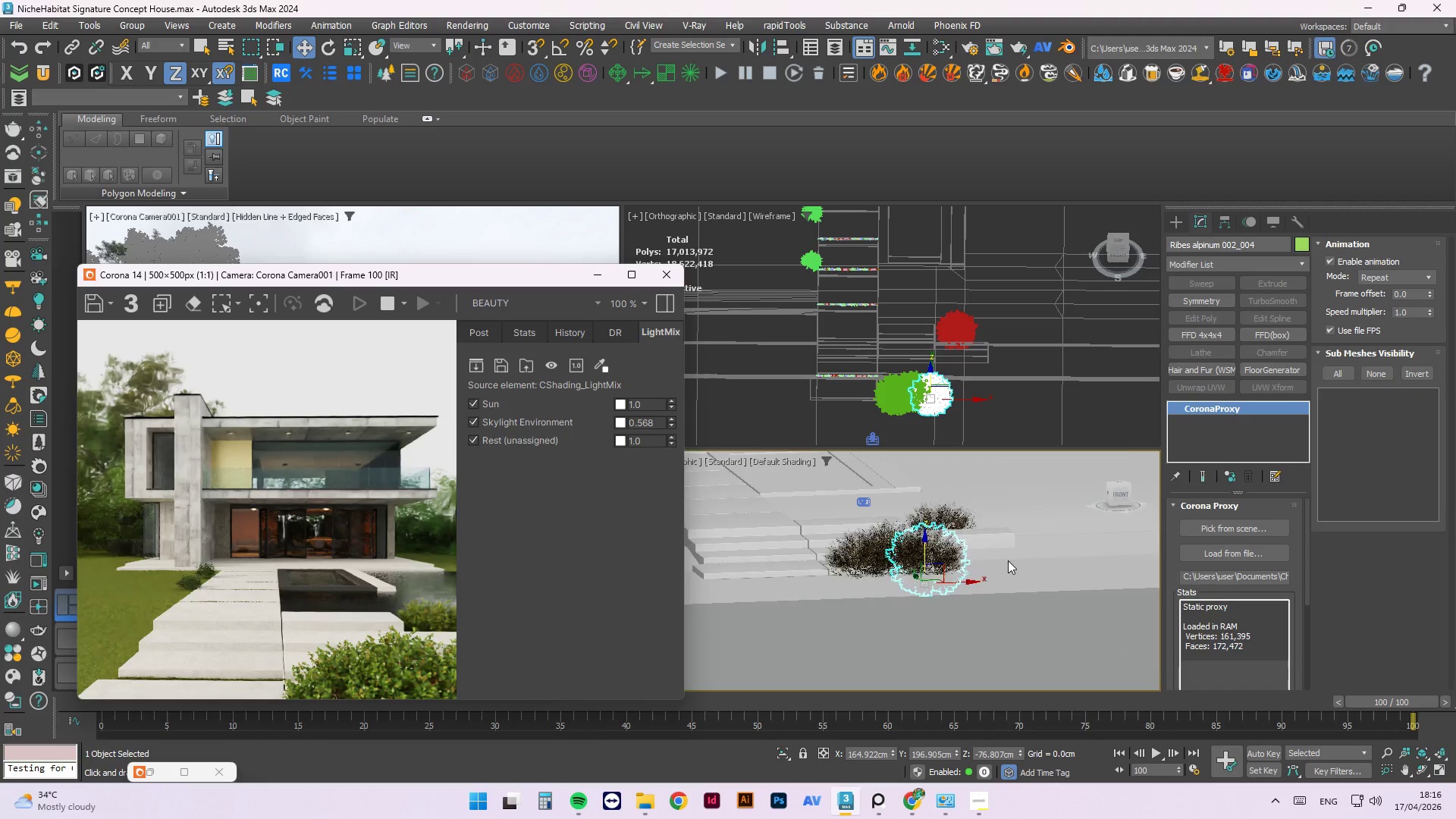 
left_click([944, 482])
 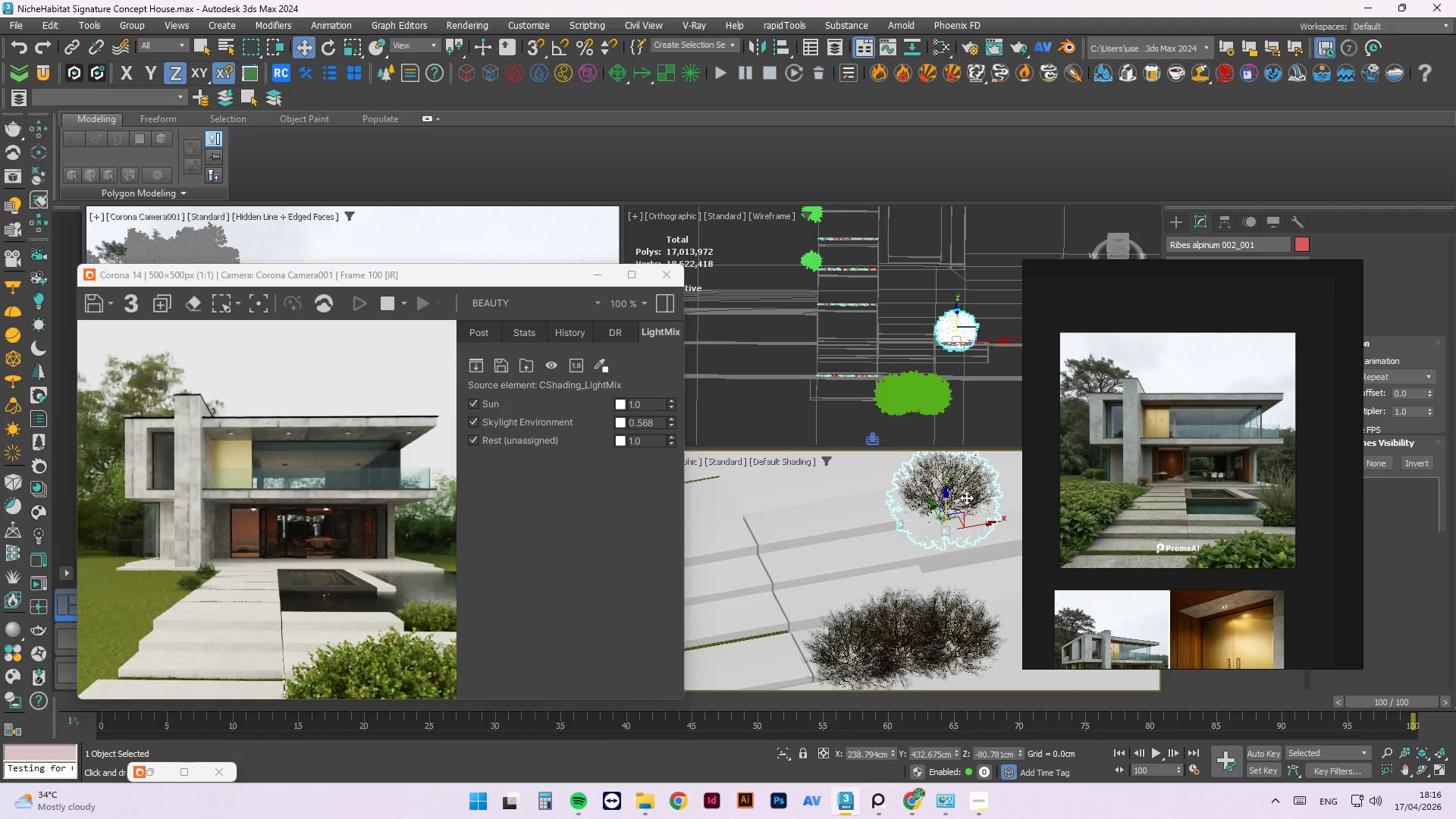 
scroll: coordinate [952, 479], scroll_direction: up, amount: 2.0
 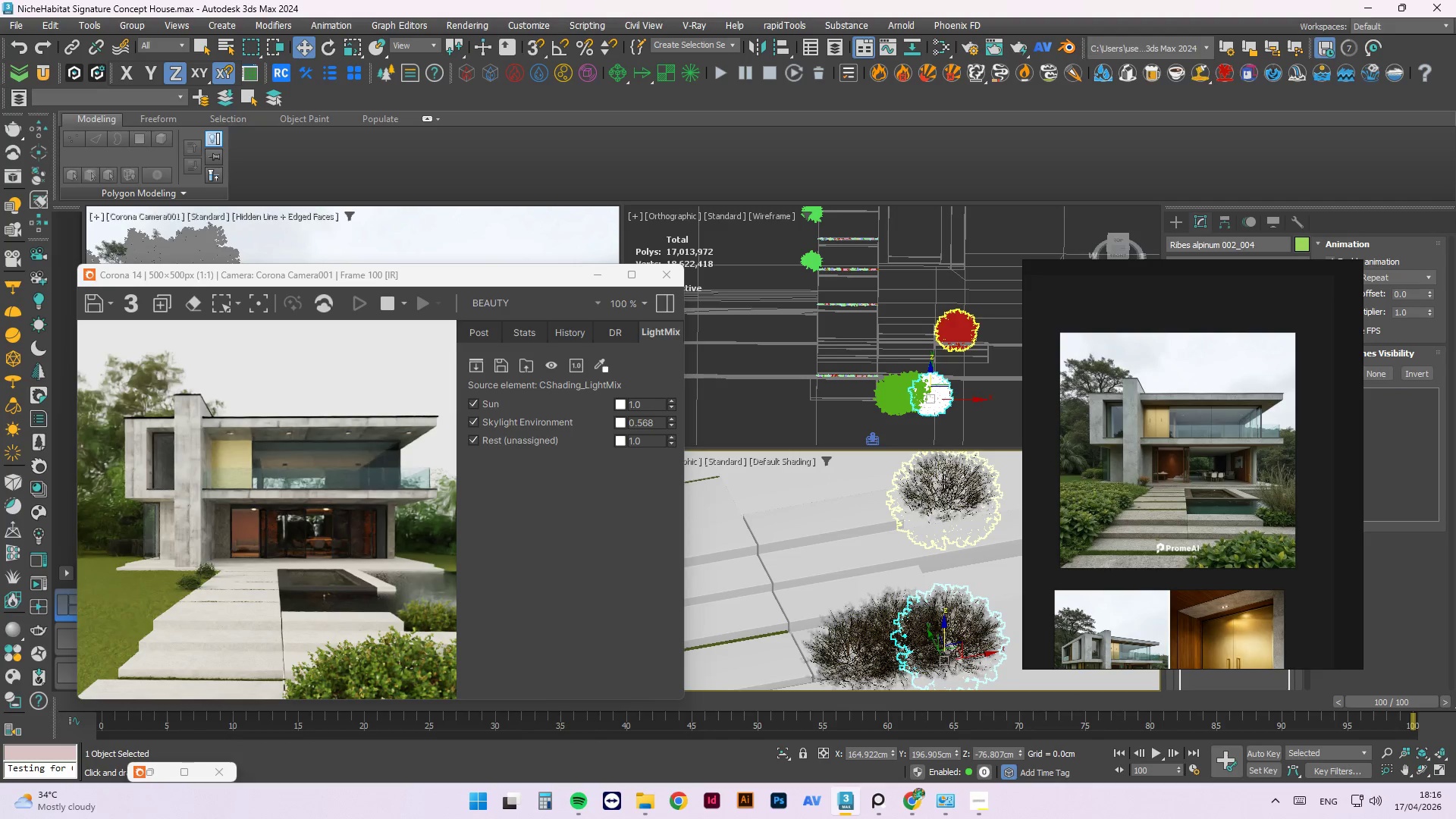 
hold_key(key=AltLeft, duration=0.75)
 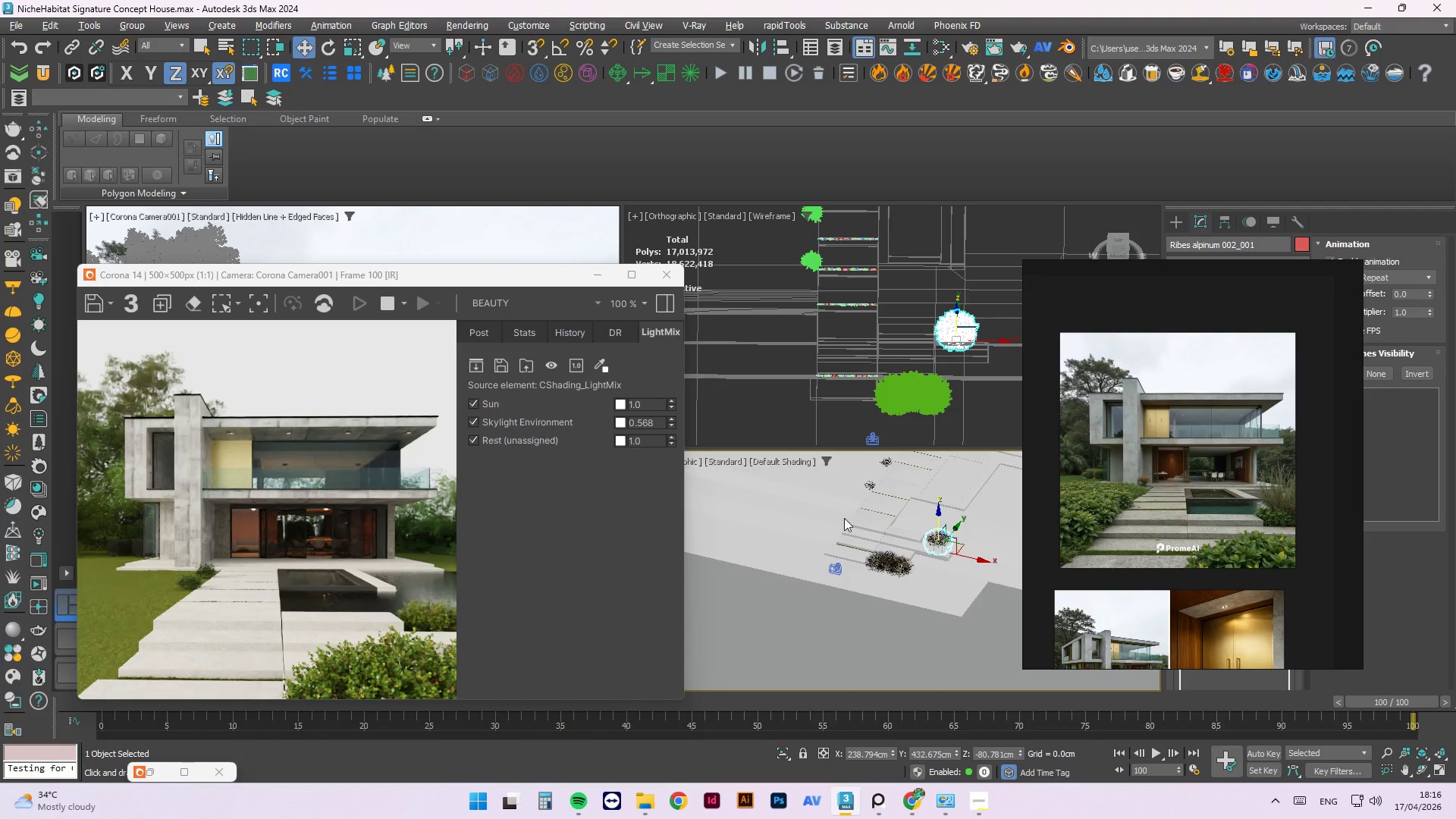 
scroll: coordinate [943, 563], scroll_direction: down, amount: 4.0
 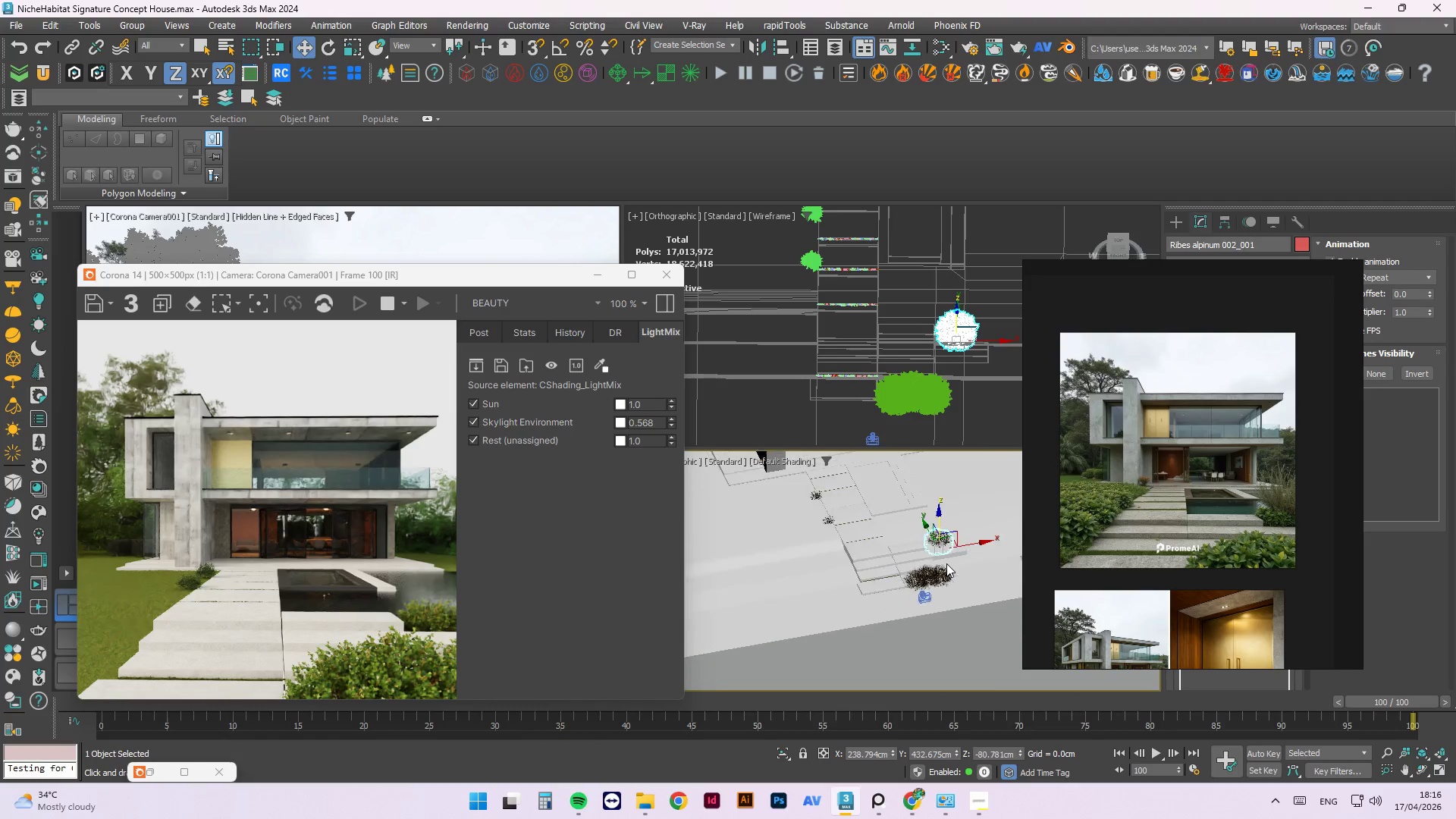 
scroll: coordinate [844, 518], scroll_direction: up, amount: 2.0
 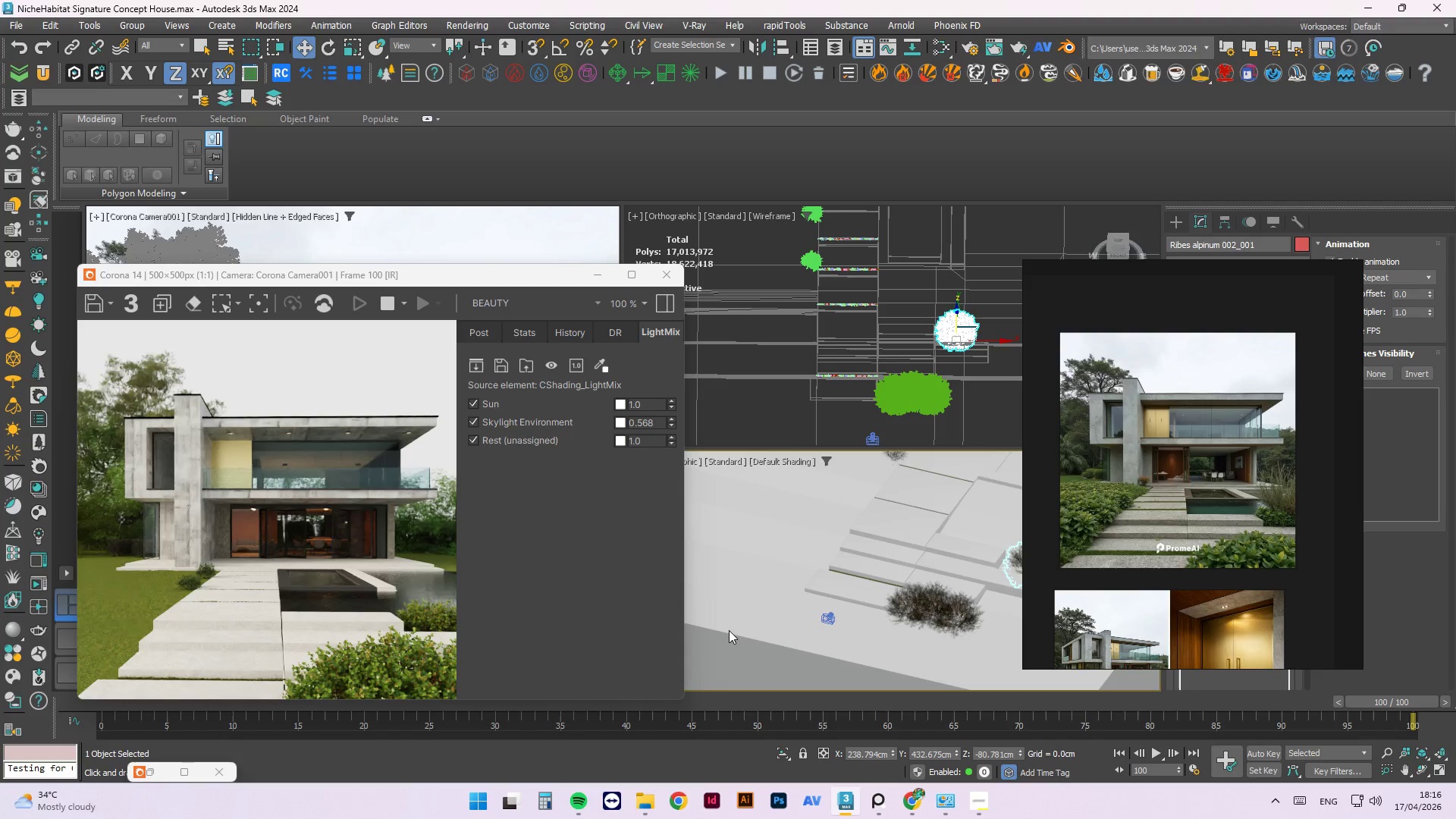 
wait(7.46)
 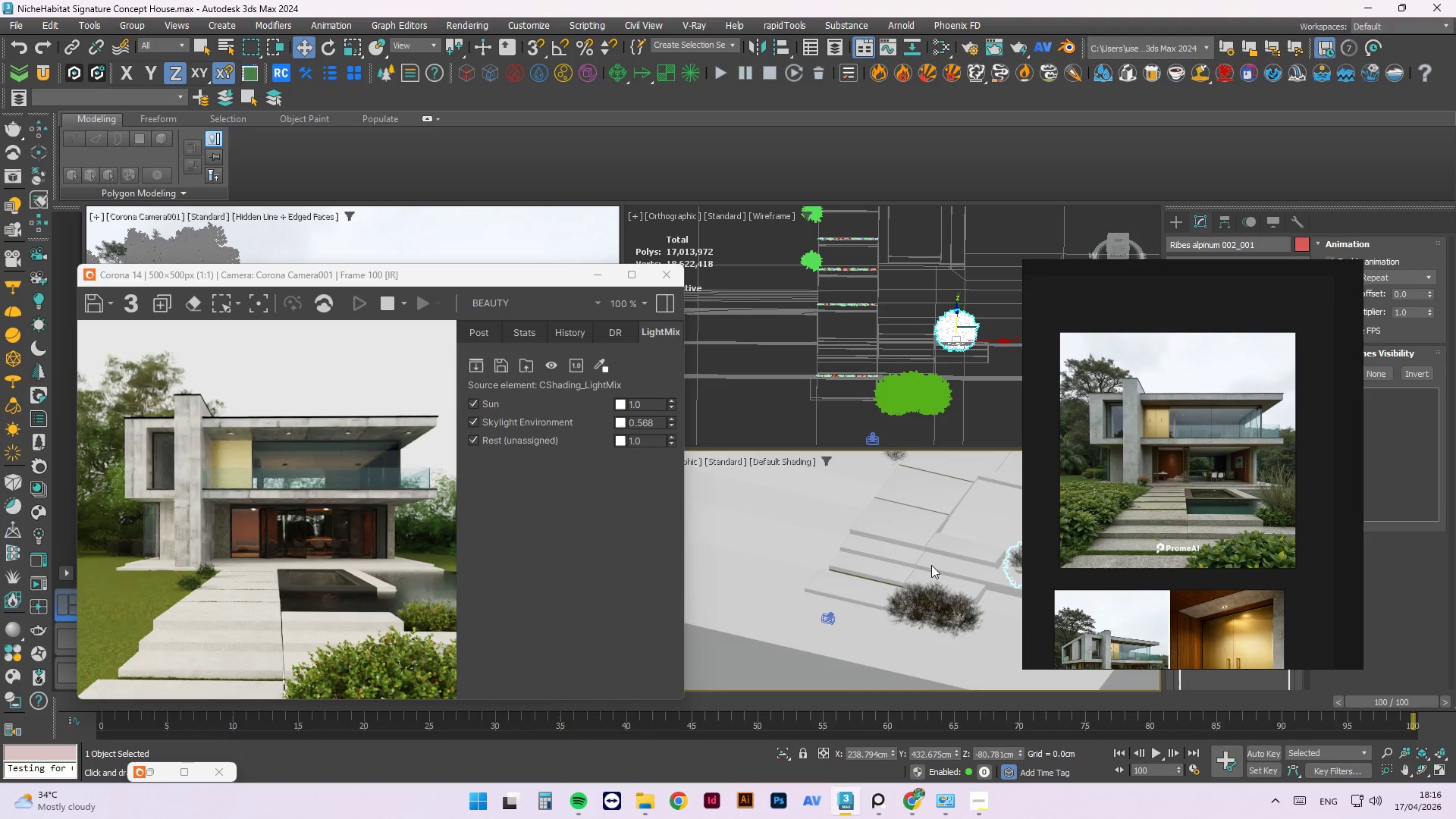 
left_click([597, 269])
 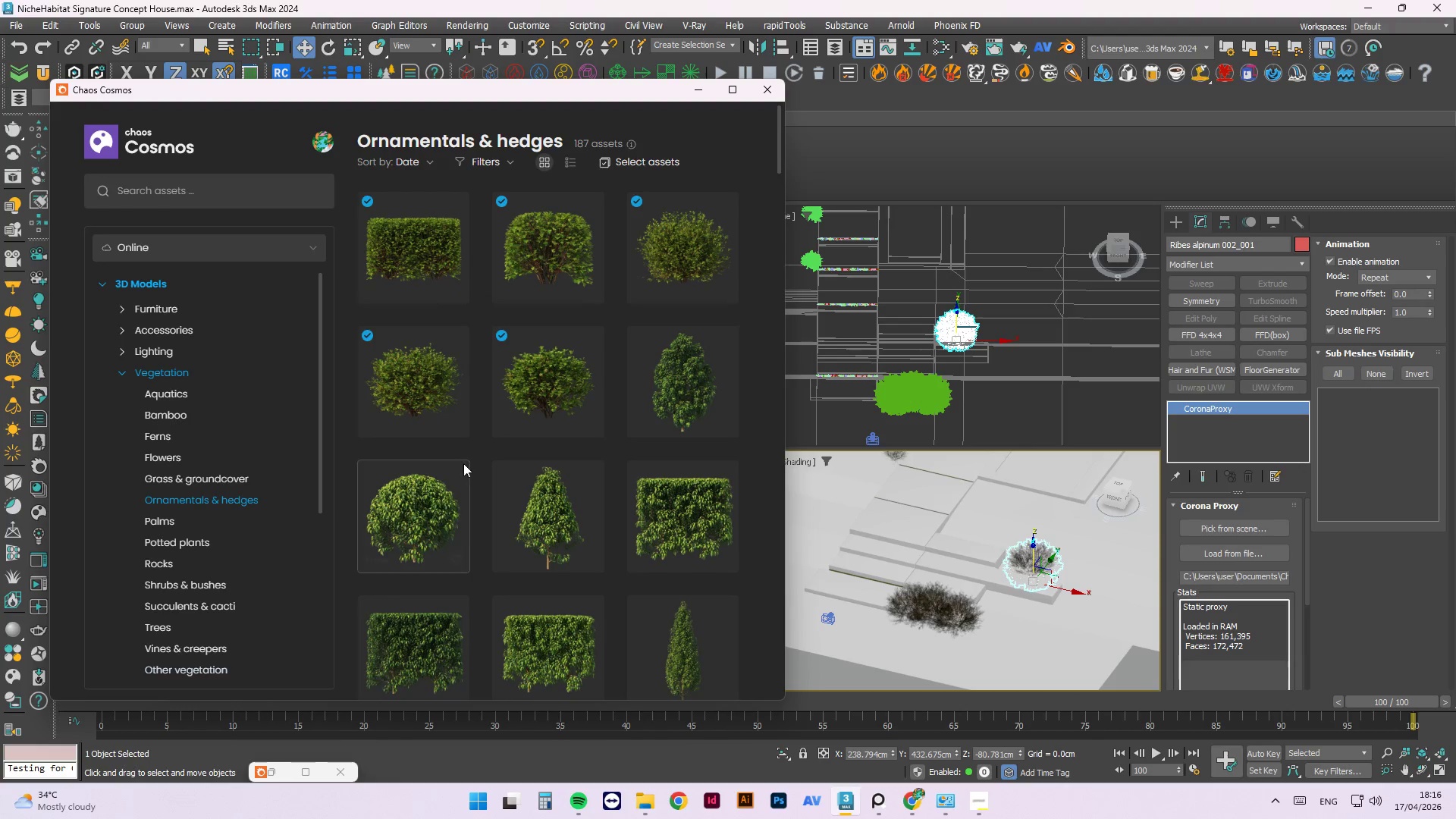 
scroll: coordinate [941, 567], scroll_direction: down, amount: 2.0
 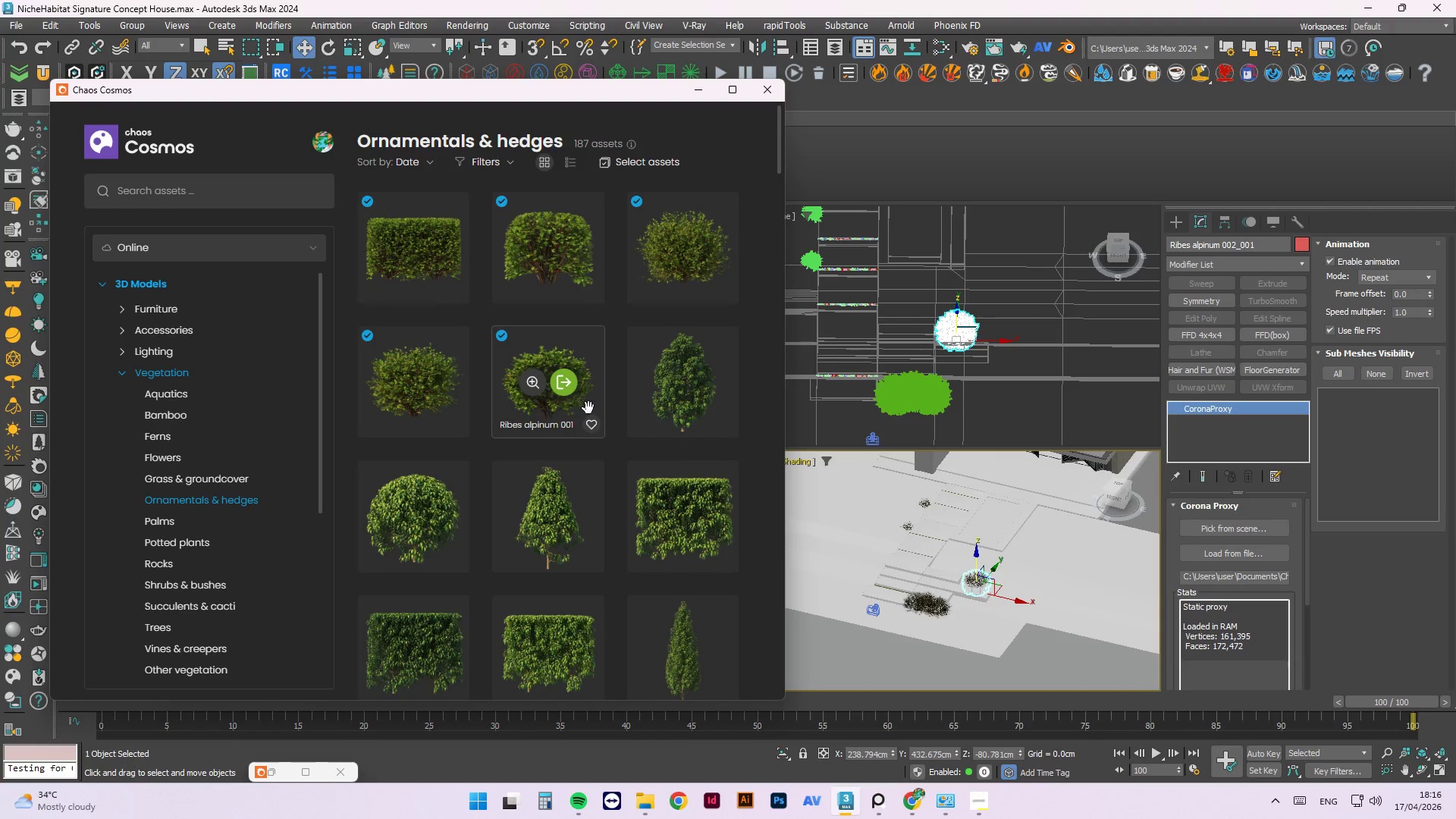 
hold_key(key=ShiftLeft, duration=1.42)
left_click_drag(start_coordinate=[1010, 601], to_coordinate=[905, 570])
 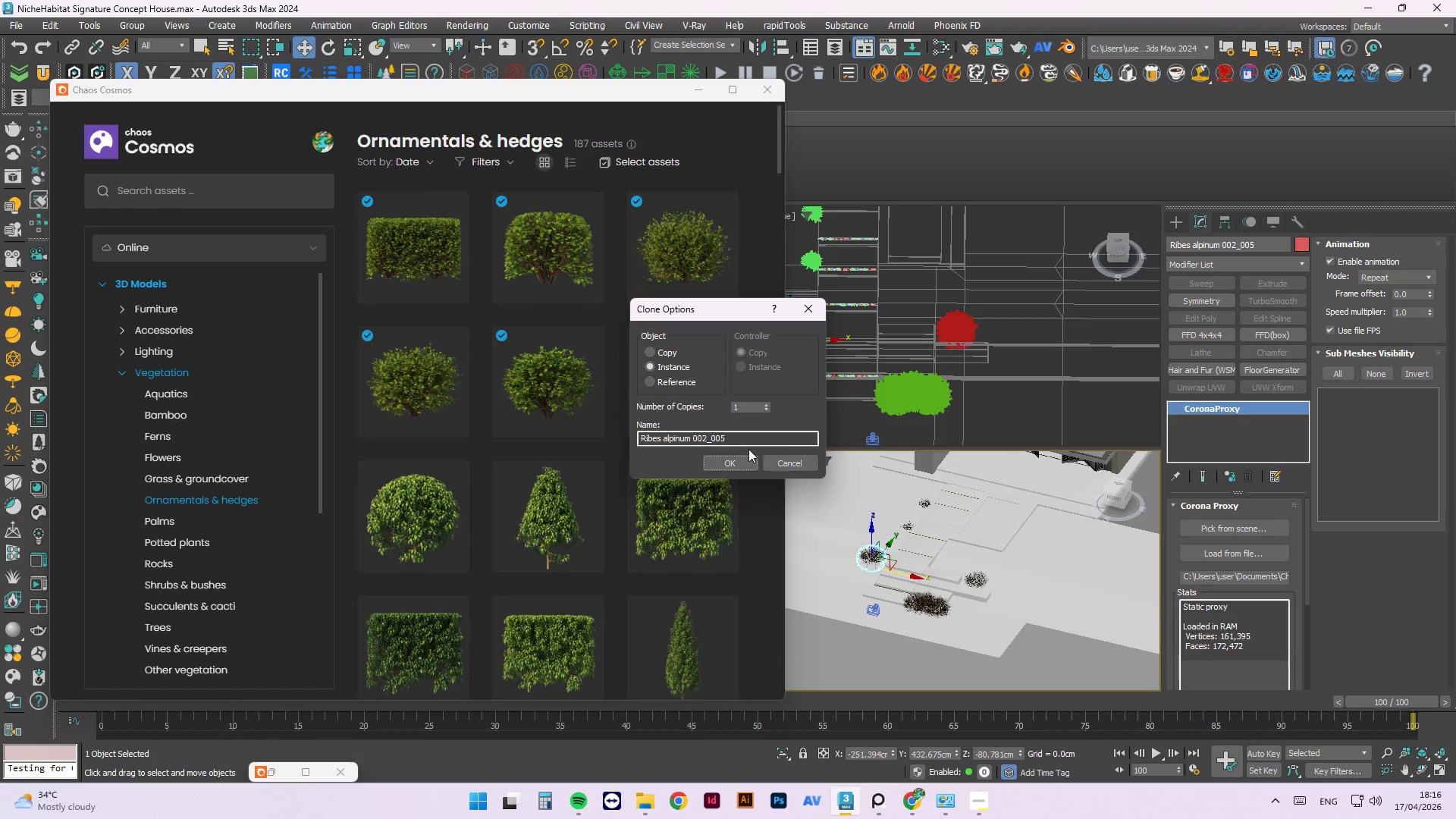 
left_click([726, 462])
 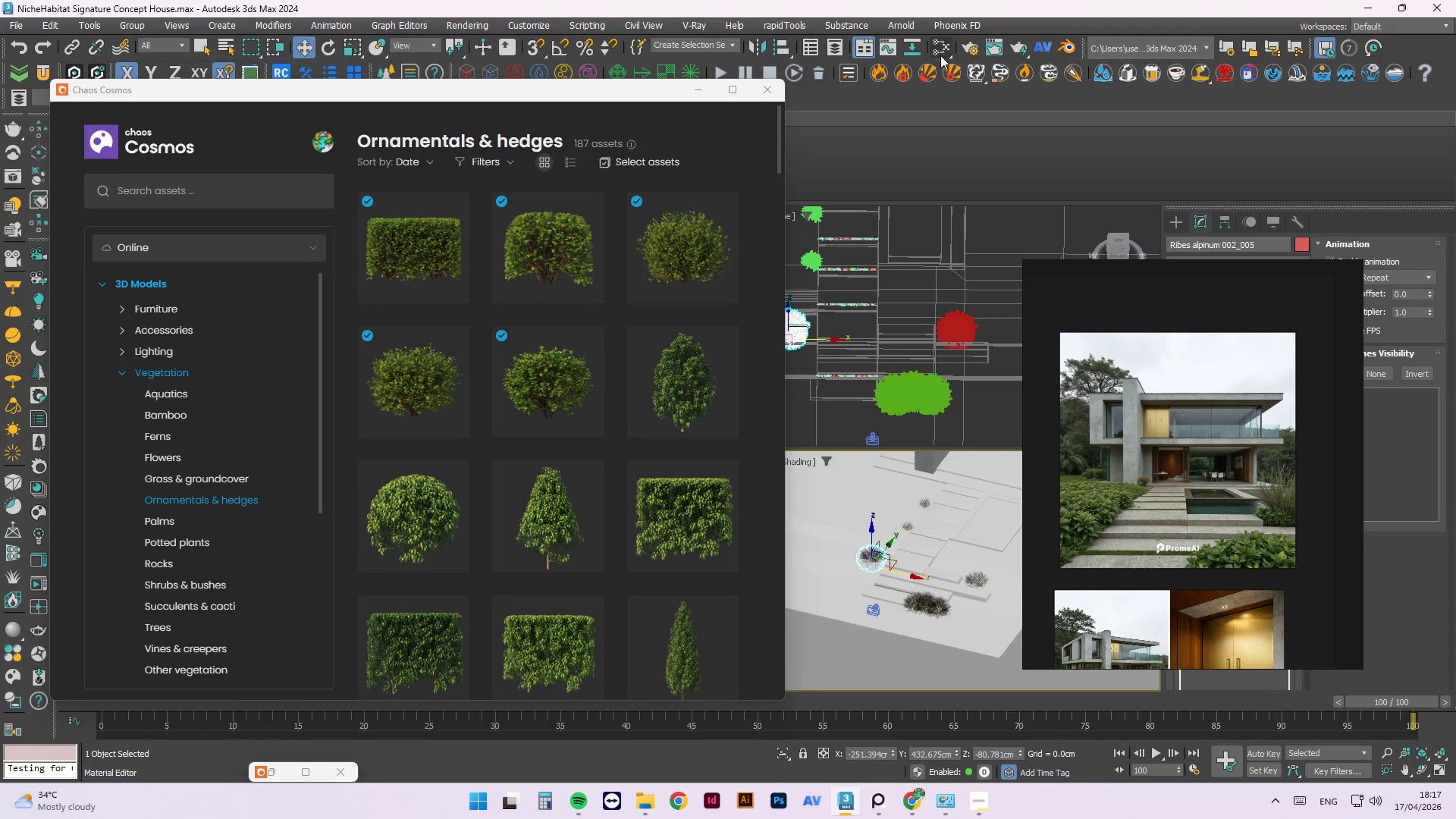 
left_click([754, 50])
 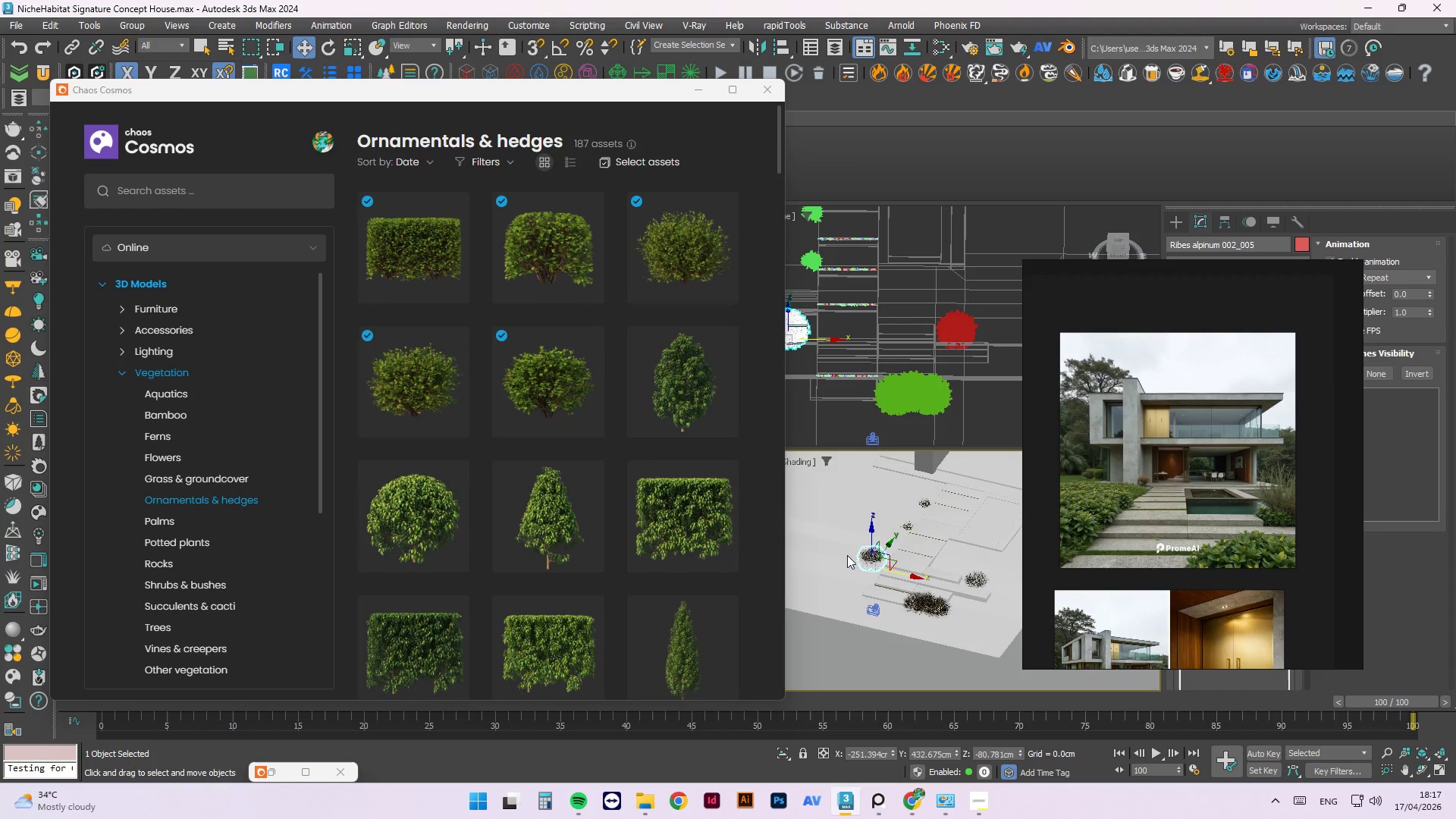 
left_click_drag(start_coordinate=[891, 541], to_coordinate=[909, 541])
 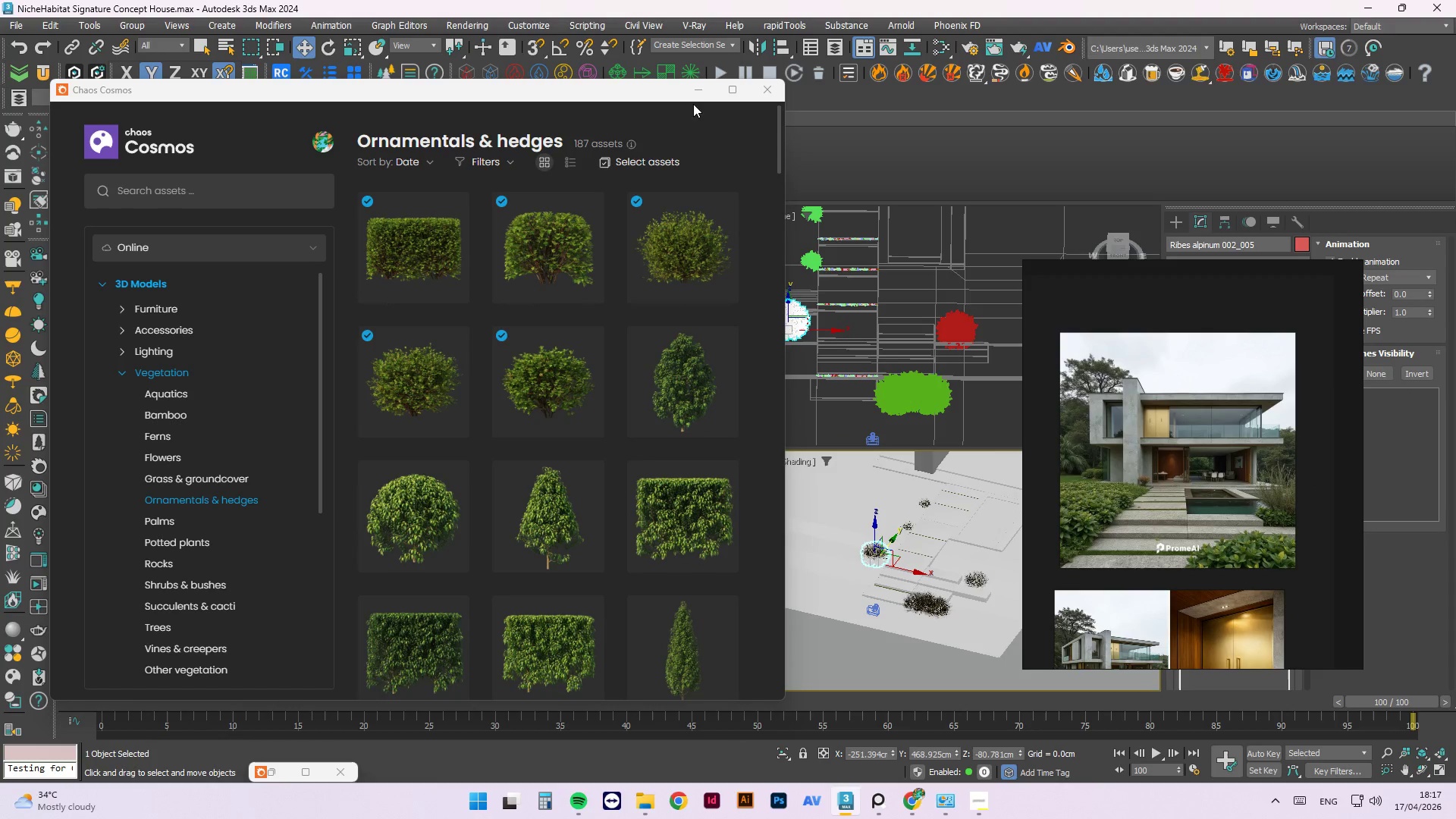 
left_click([698, 88])
 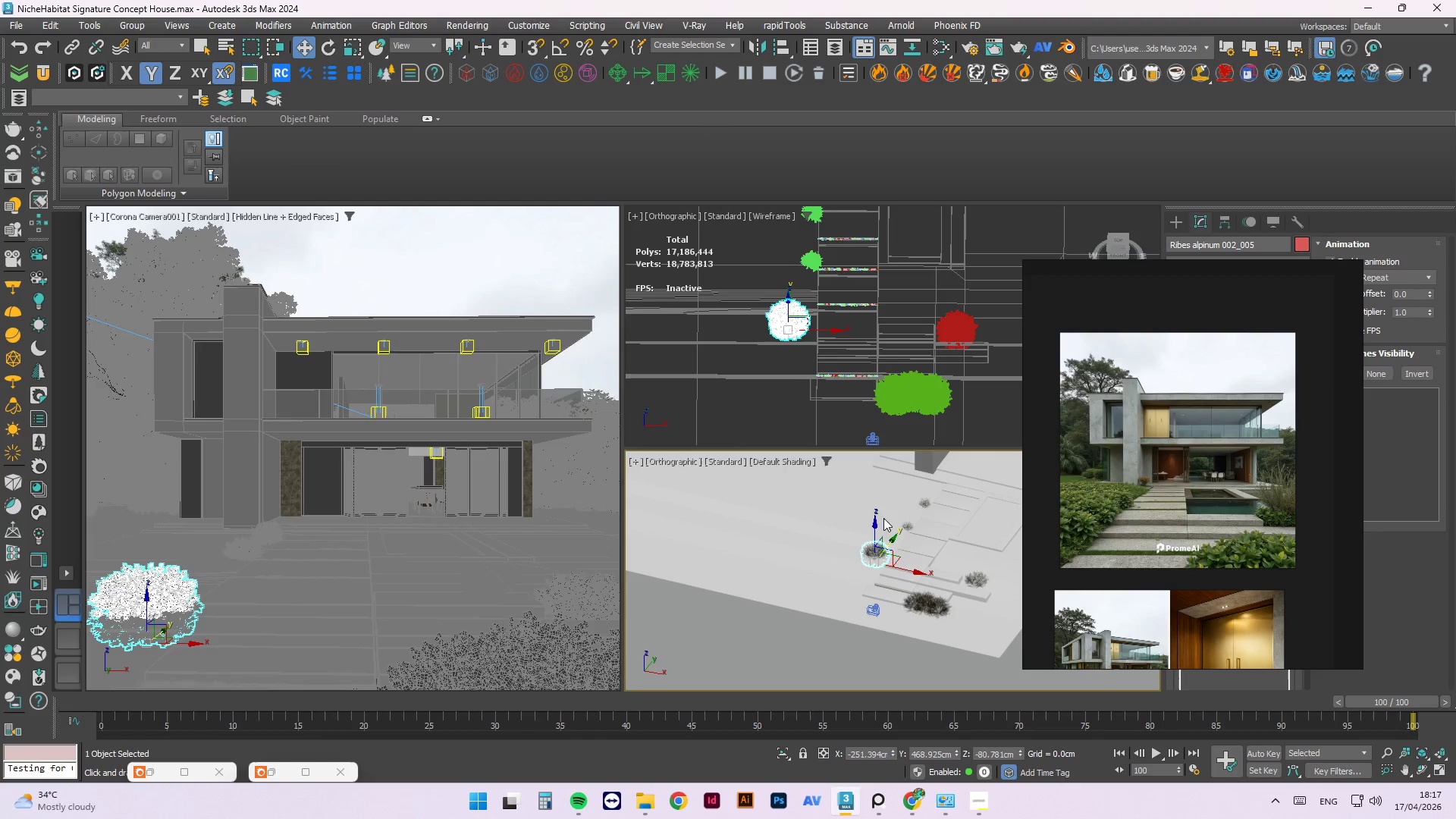 
left_click_drag(start_coordinate=[877, 533], to_coordinate=[890, 532])
 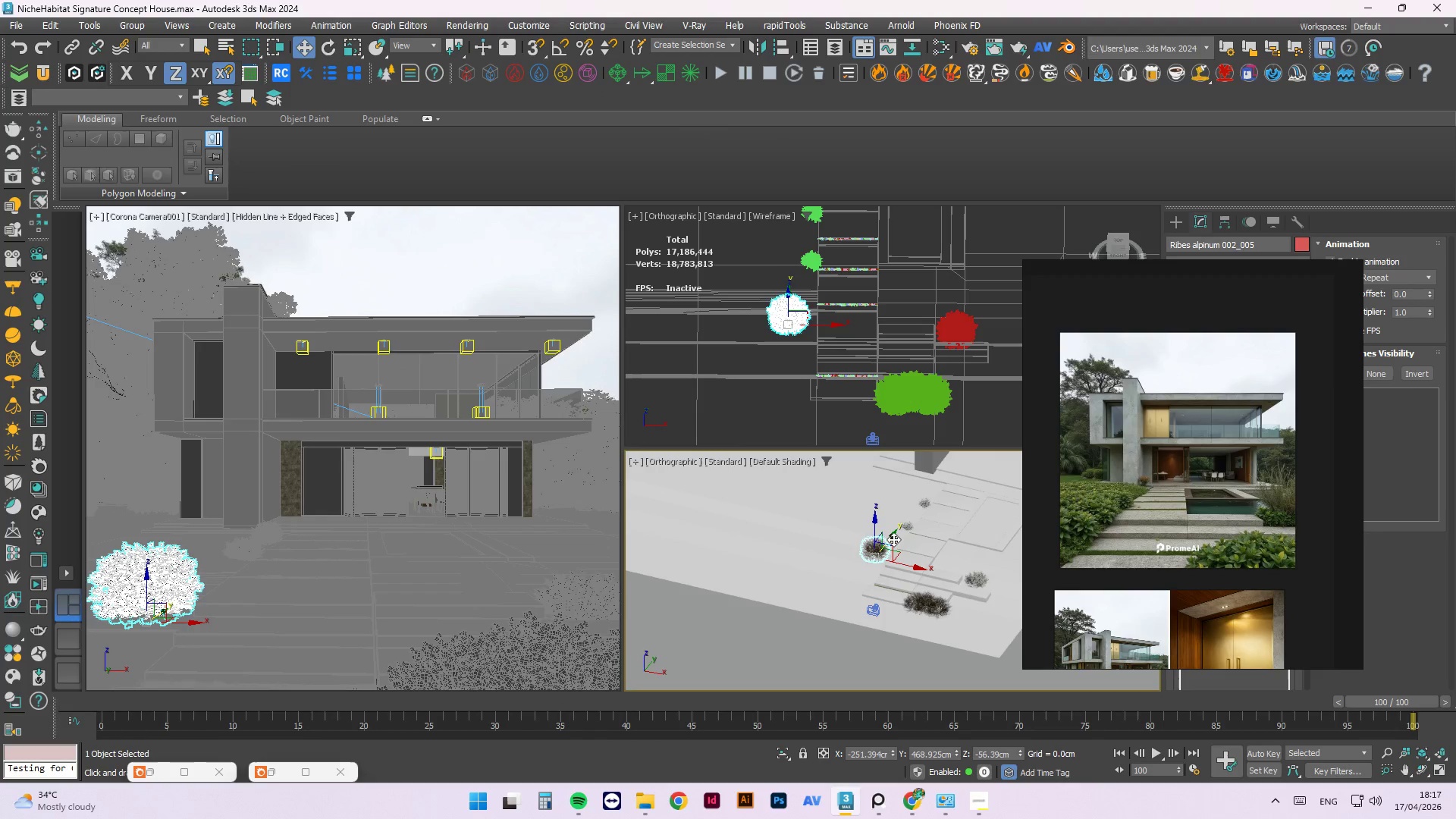 
left_click_drag(start_coordinate=[893, 539], to_coordinate=[886, 542])
 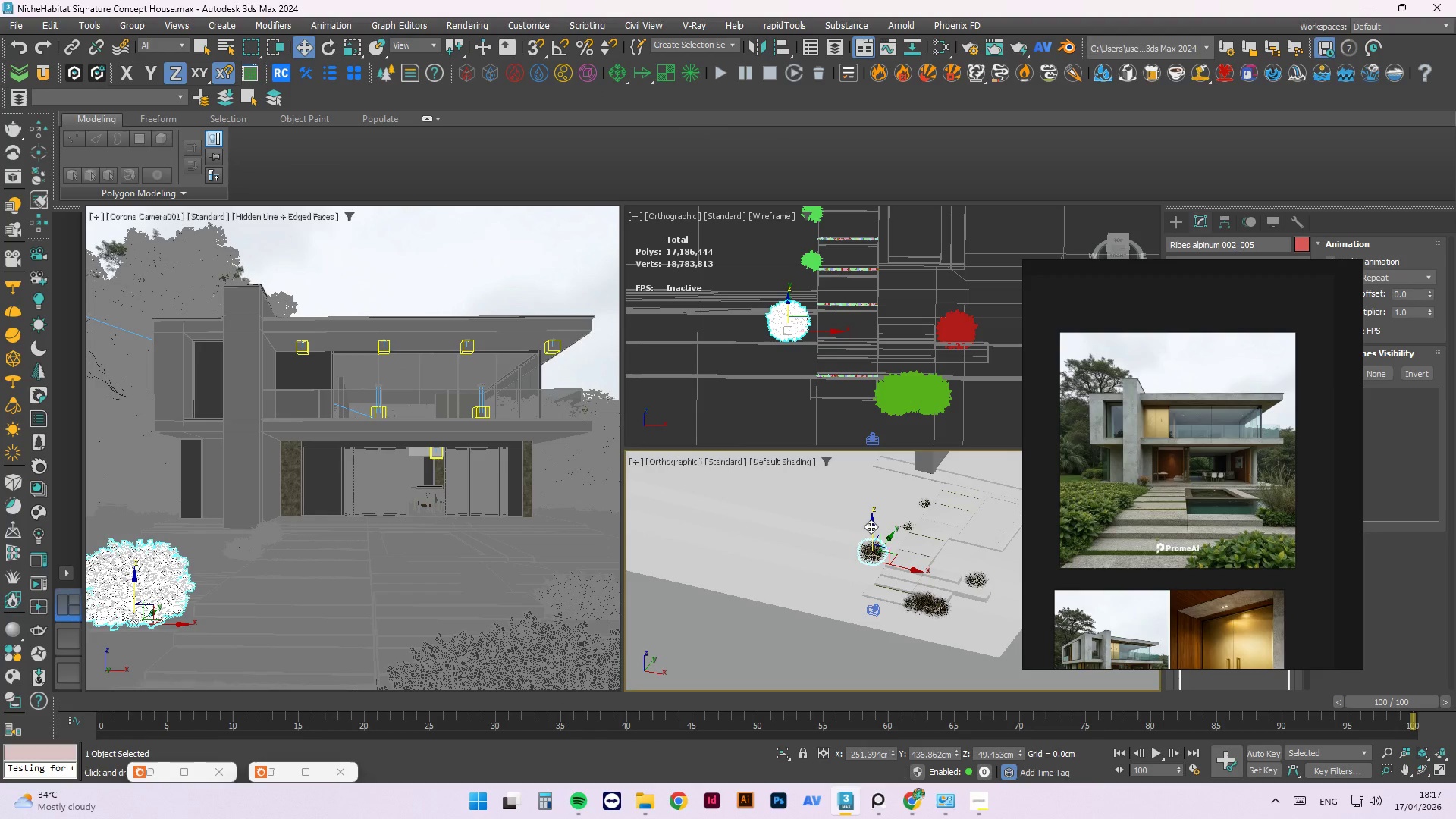 
scroll: coordinate [882, 557], scroll_direction: up, amount: 1.0
 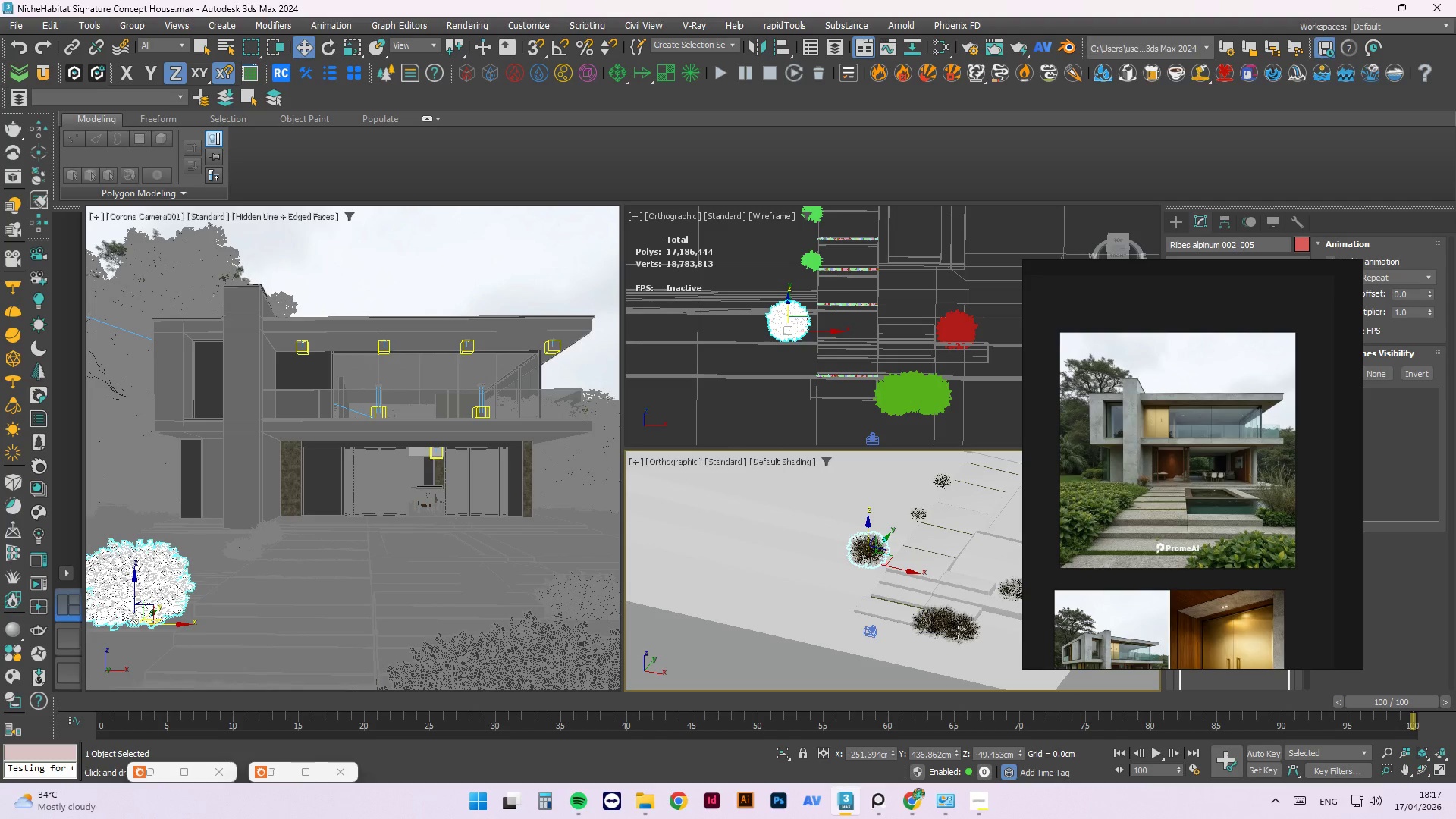 
left_click([939, 622])
 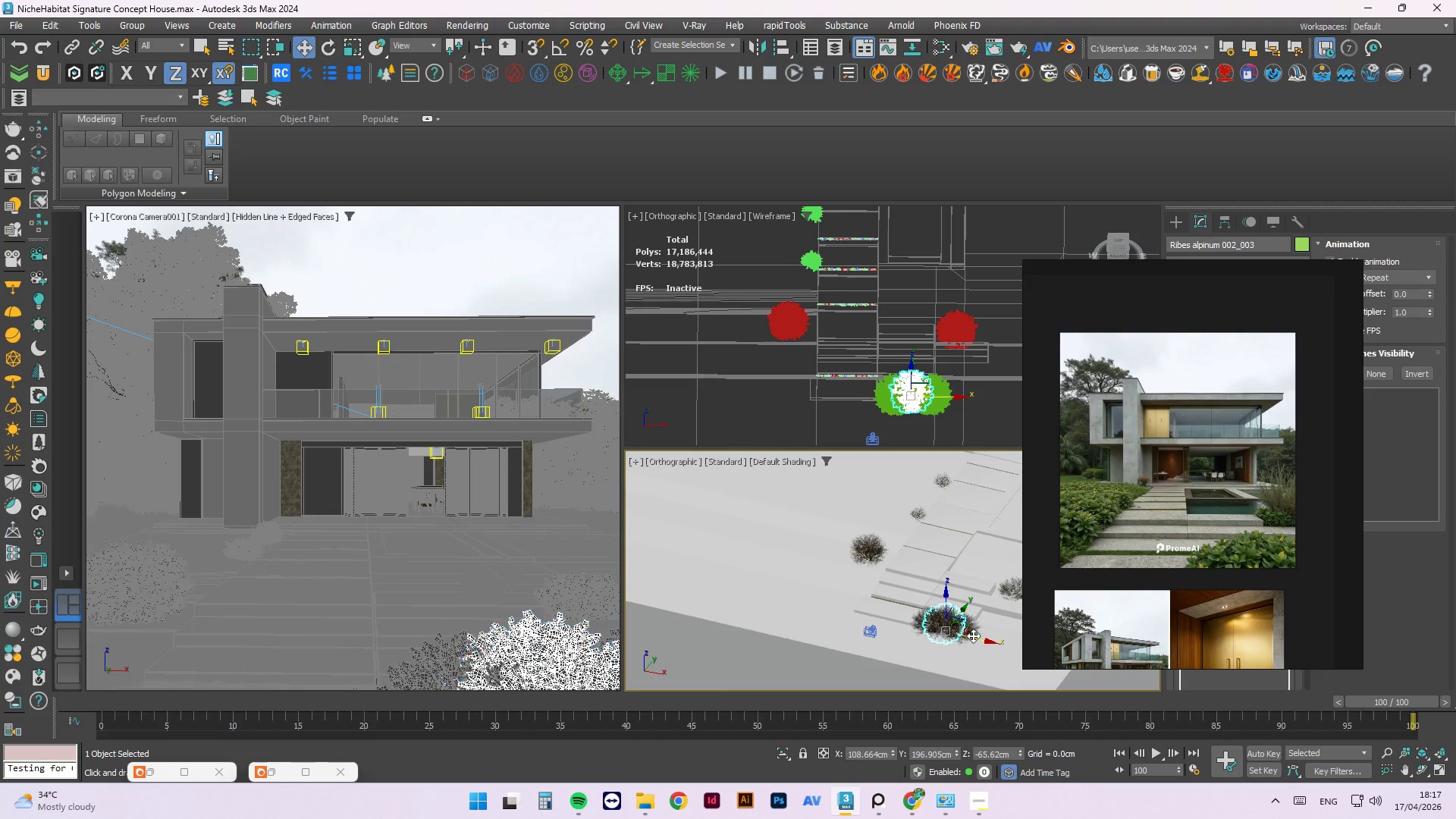 
hold_key(key=ShiftLeft, duration=0.41)
 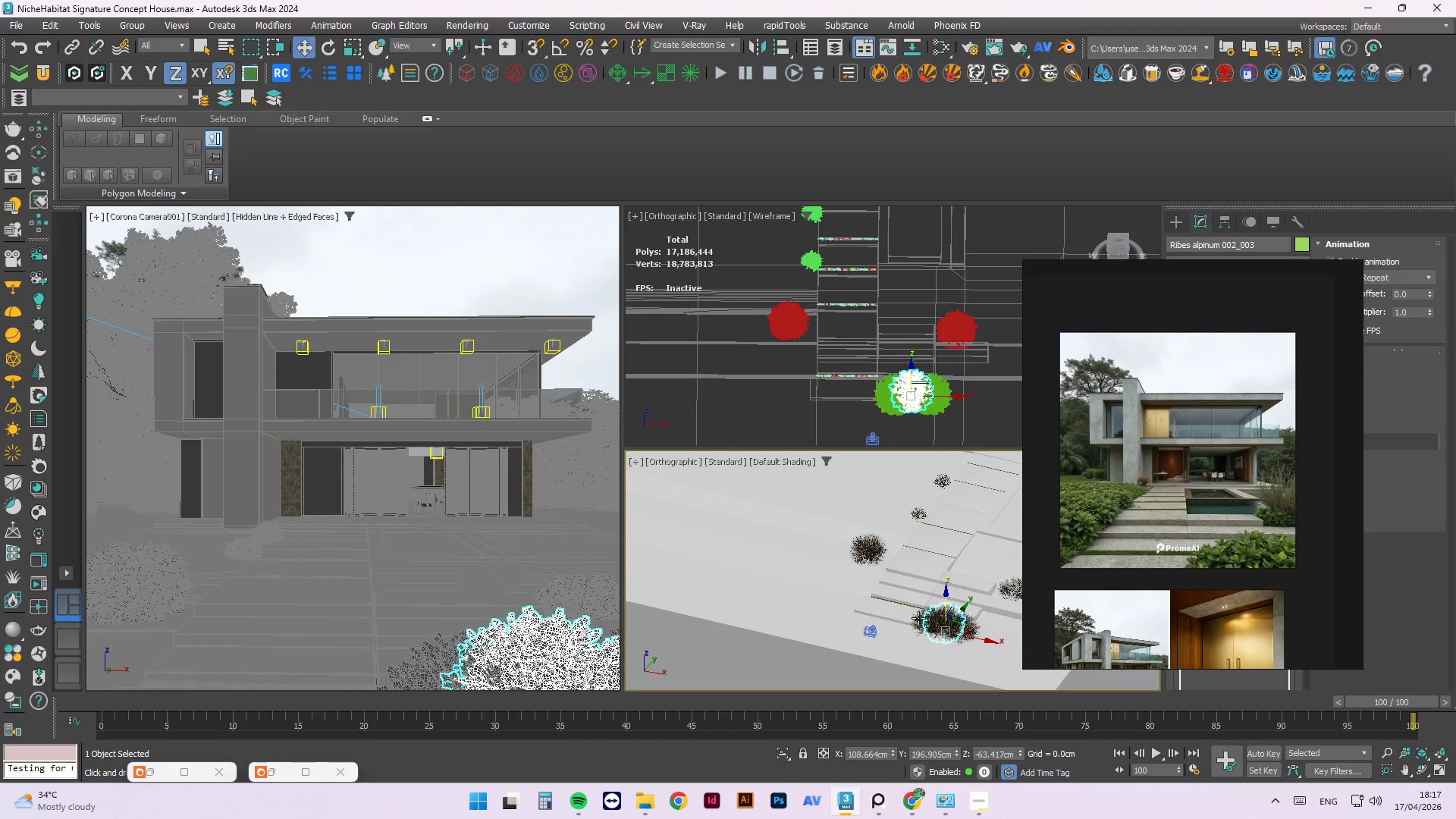 
left_click([915, 618])
 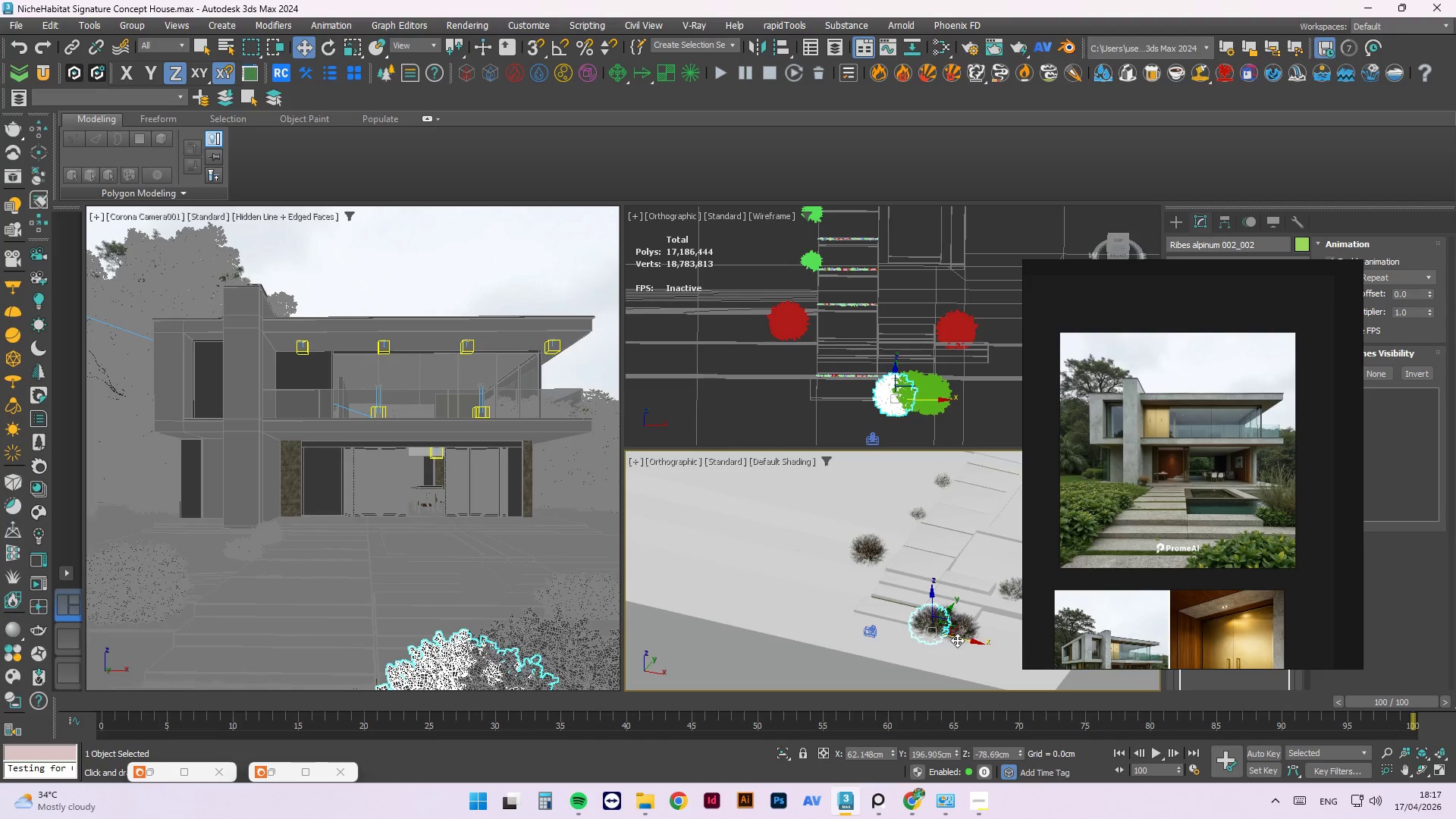 
hold_key(key=ShiftLeft, duration=2.02)
left_click_drag(start_coordinate=[968, 642], to_coordinate=[871, 610])
 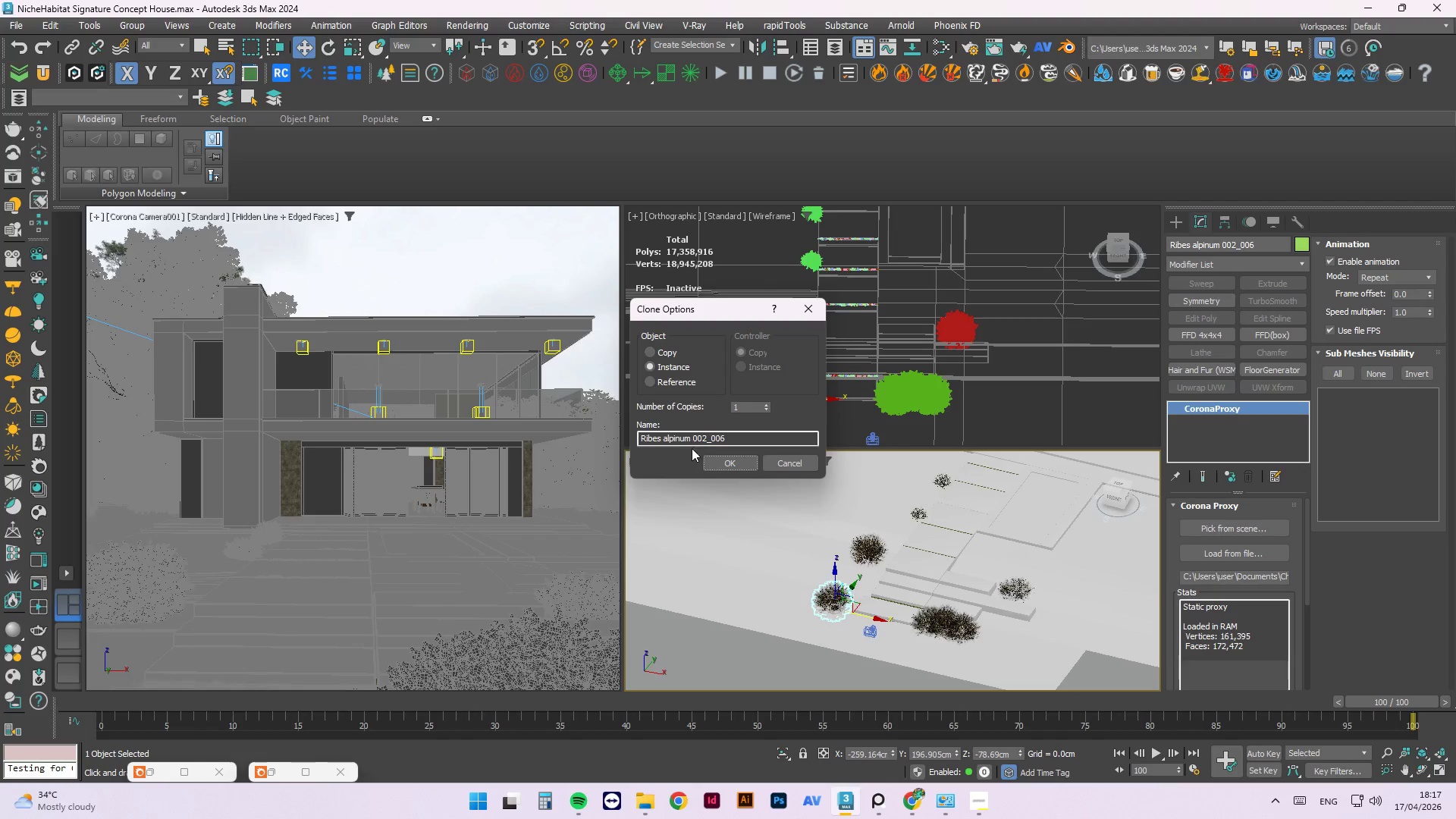 
left_click([707, 460])
 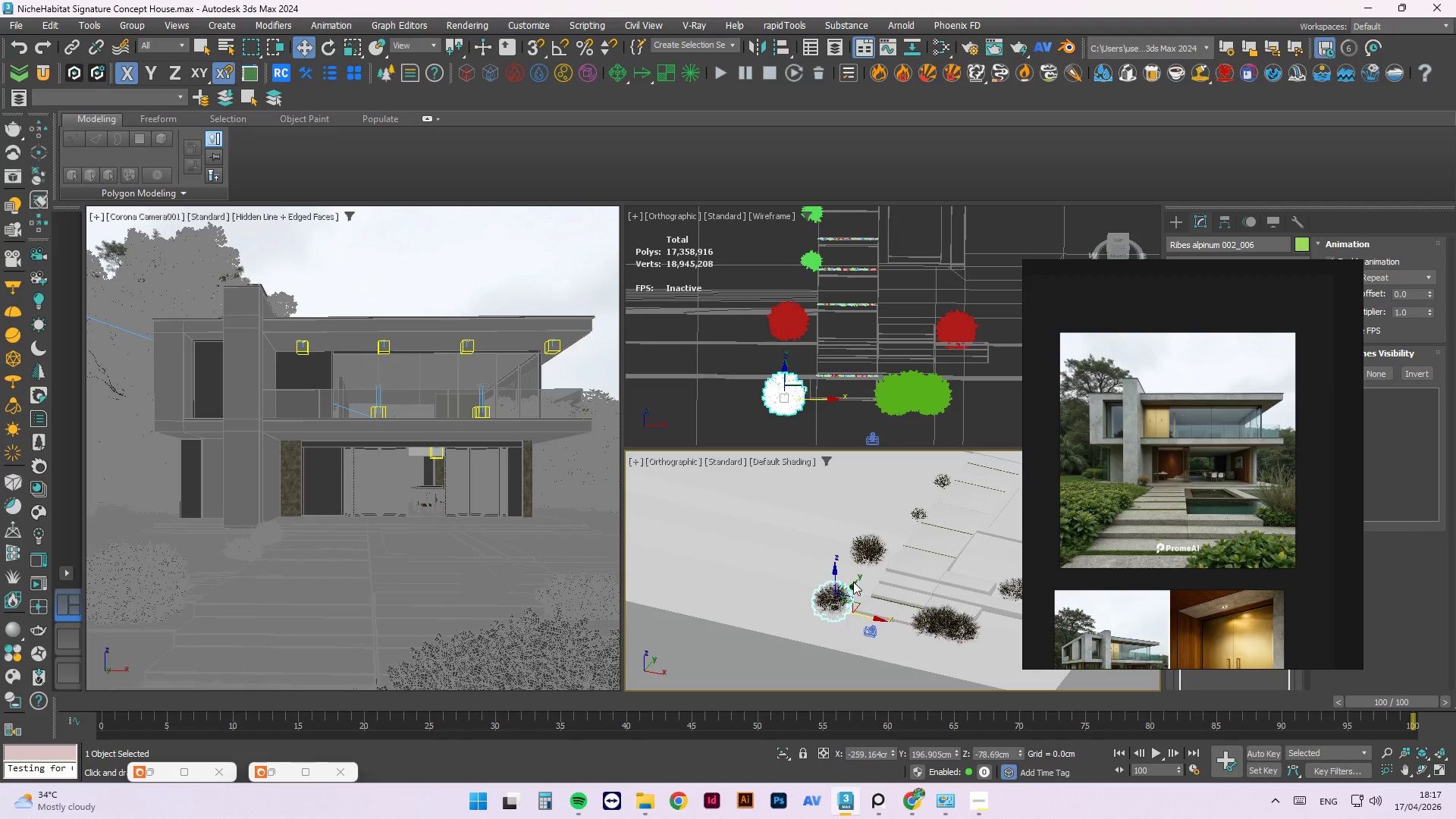 
left_click_drag(start_coordinate=[852, 584], to_coordinate=[884, 554])
 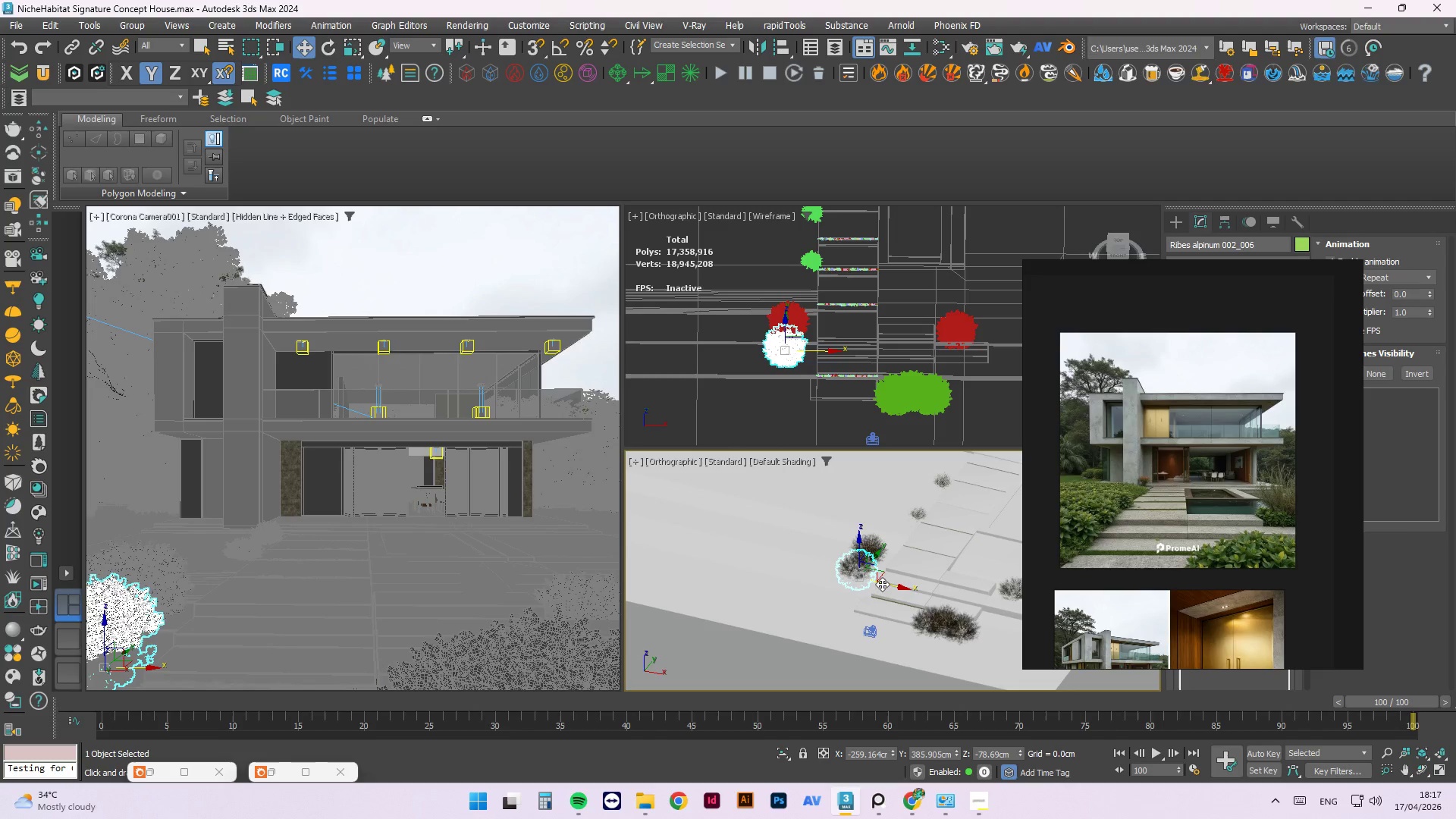 
left_click_drag(start_coordinate=[883, 579], to_coordinate=[890, 582])
 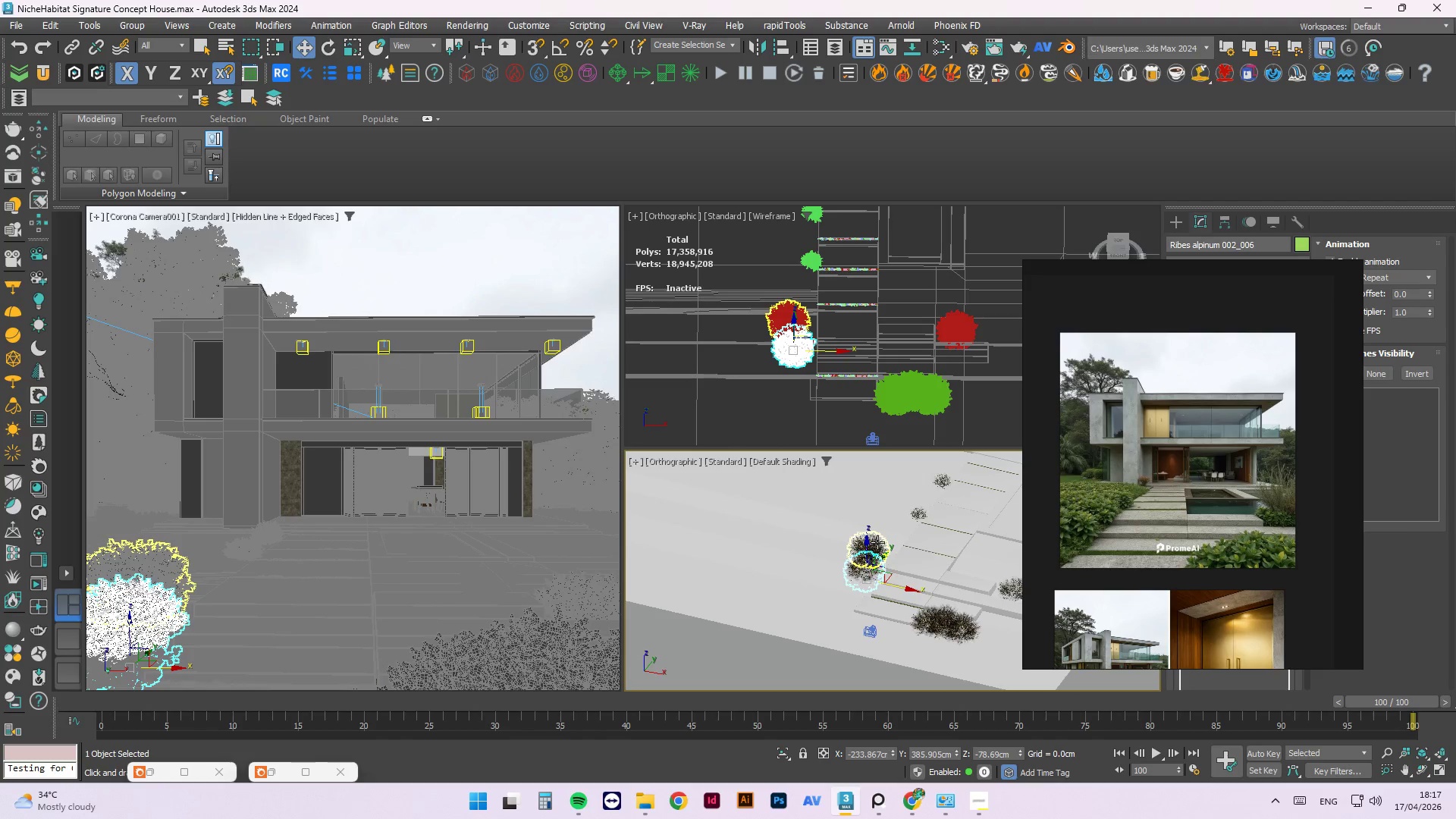 
left_click([877, 542])
 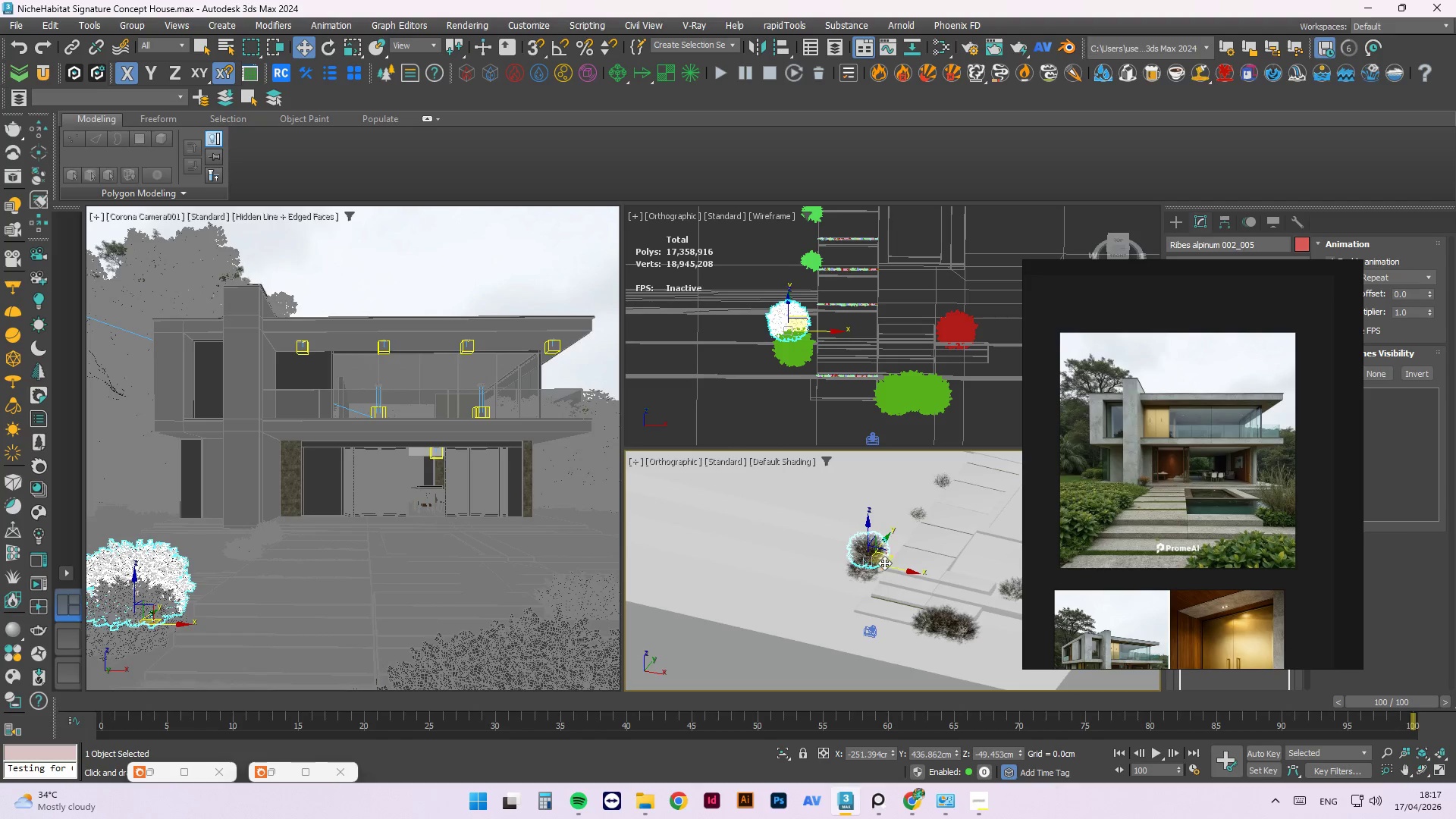 
left_click([866, 573])
 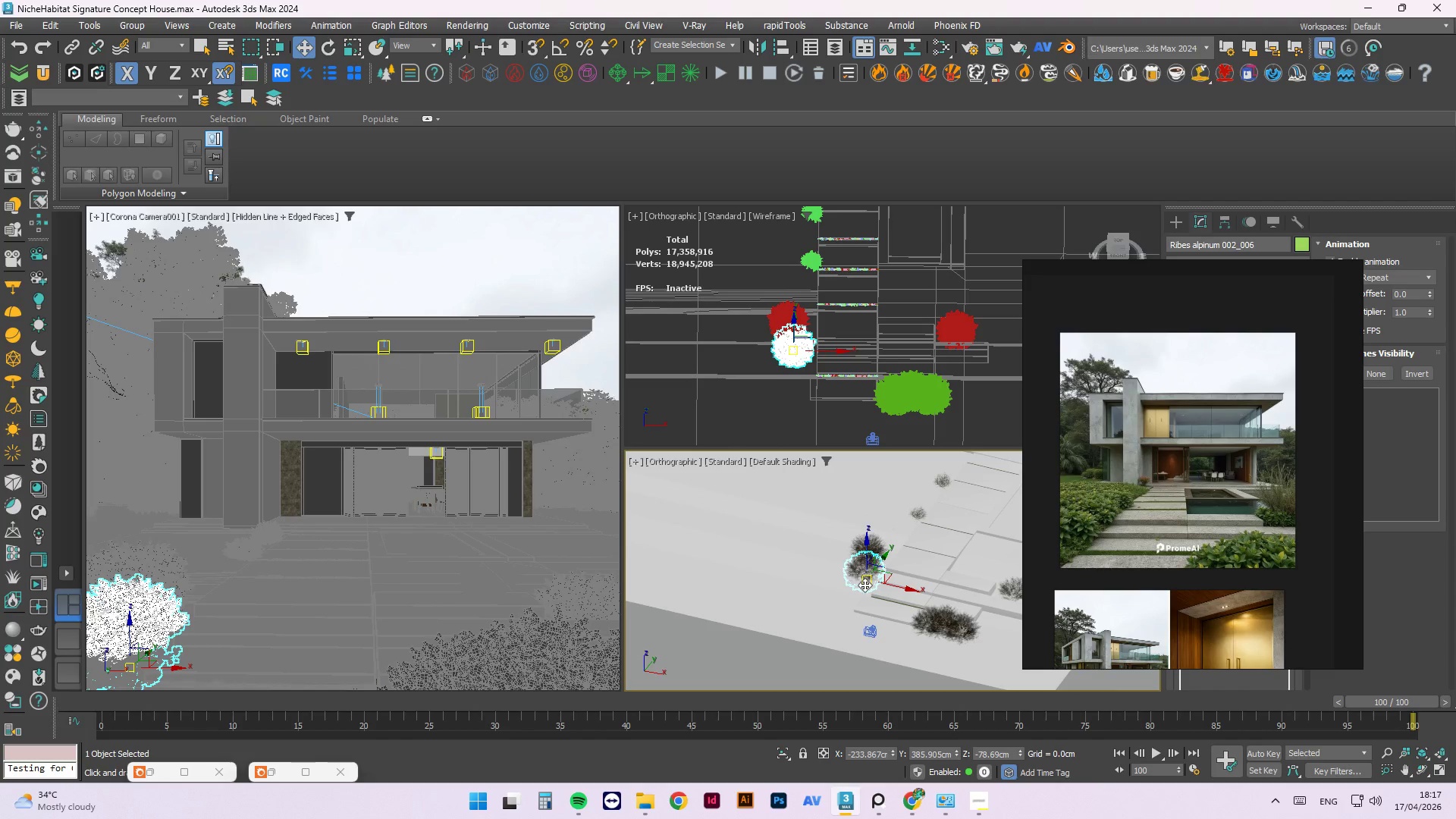 
key(E)
 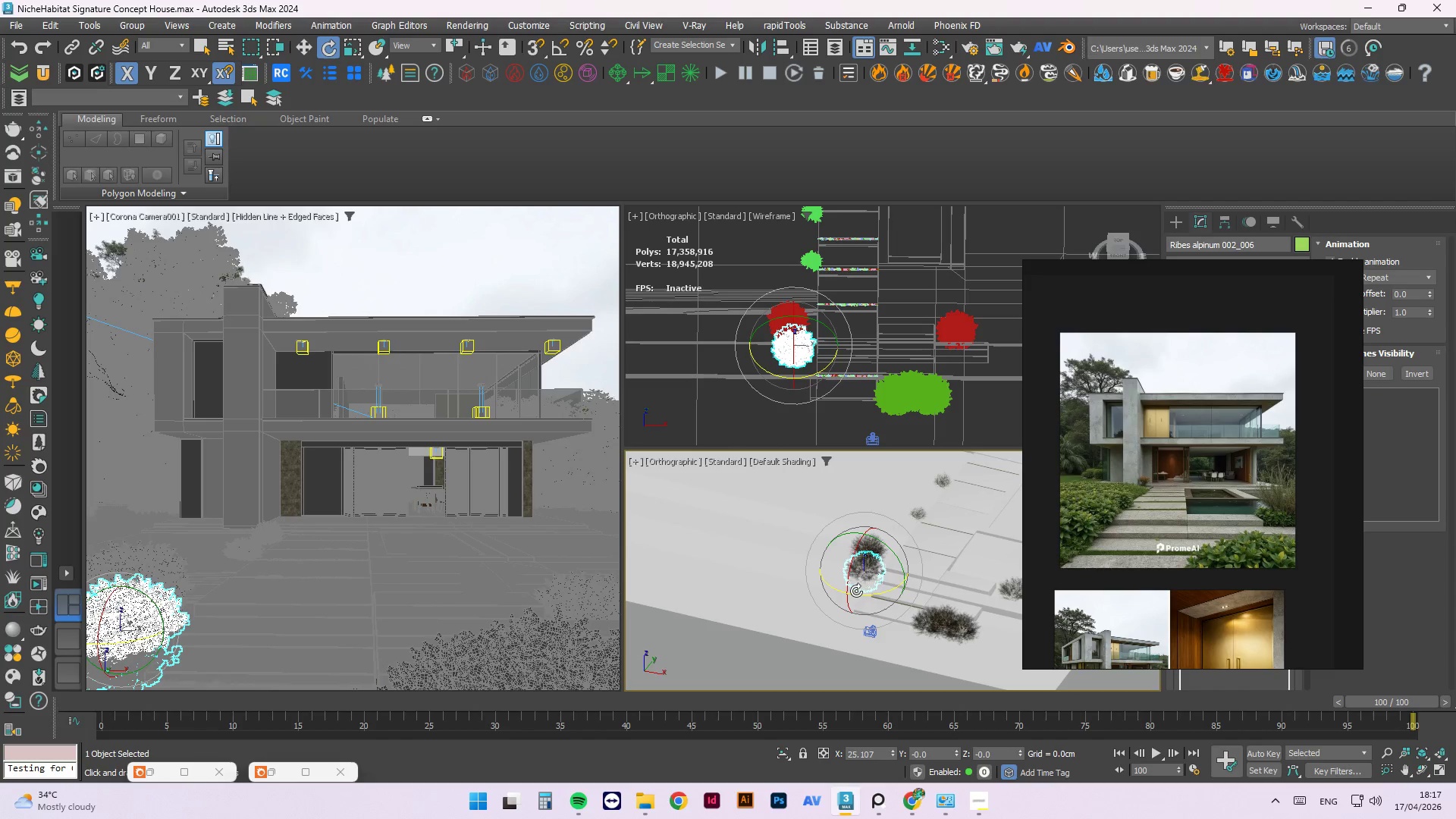 
left_click_drag(start_coordinate=[856, 591], to_coordinate=[1012, 548])
 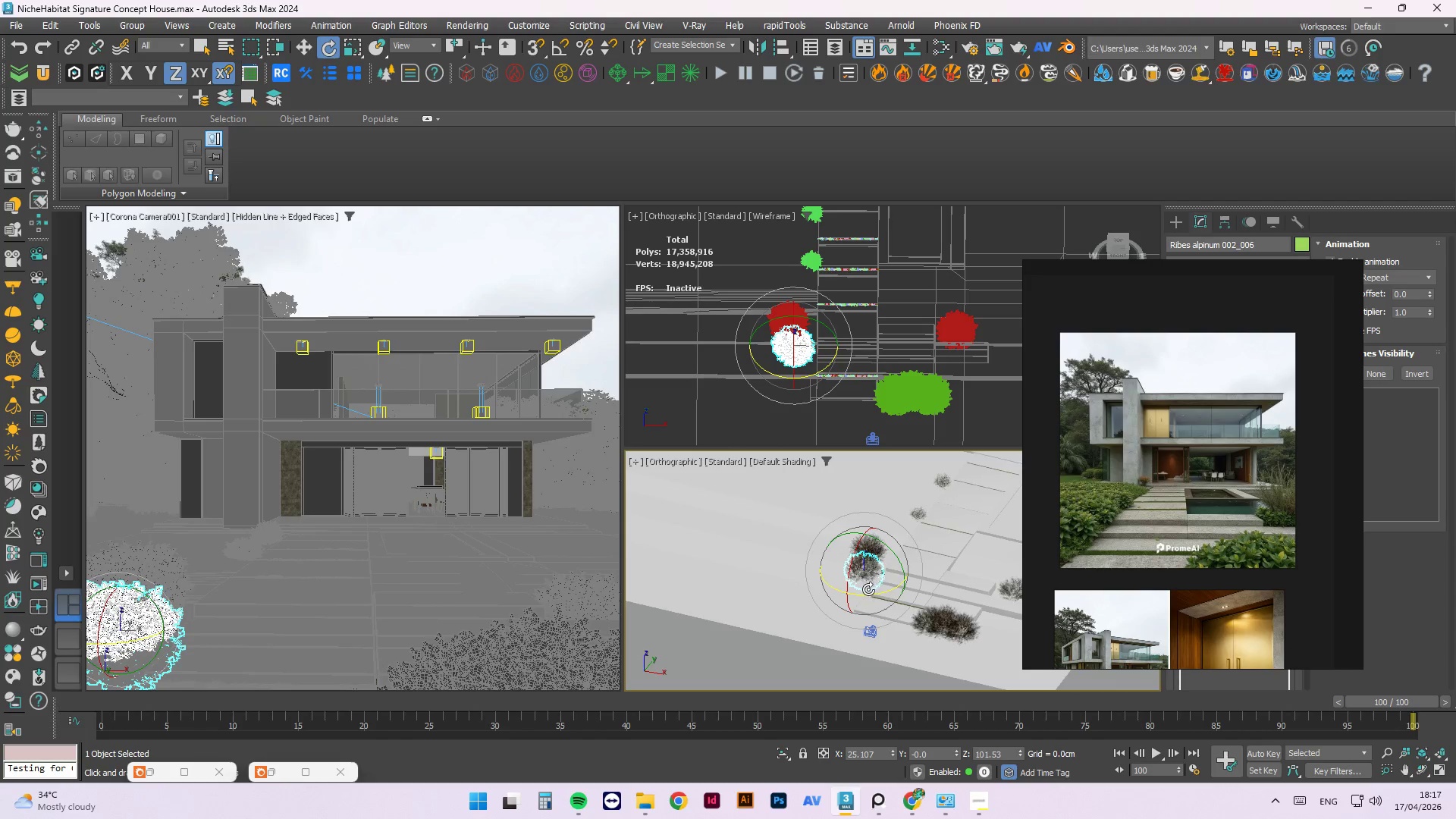 
scroll: coordinate [873, 590], scroll_direction: up, amount: 3.0
 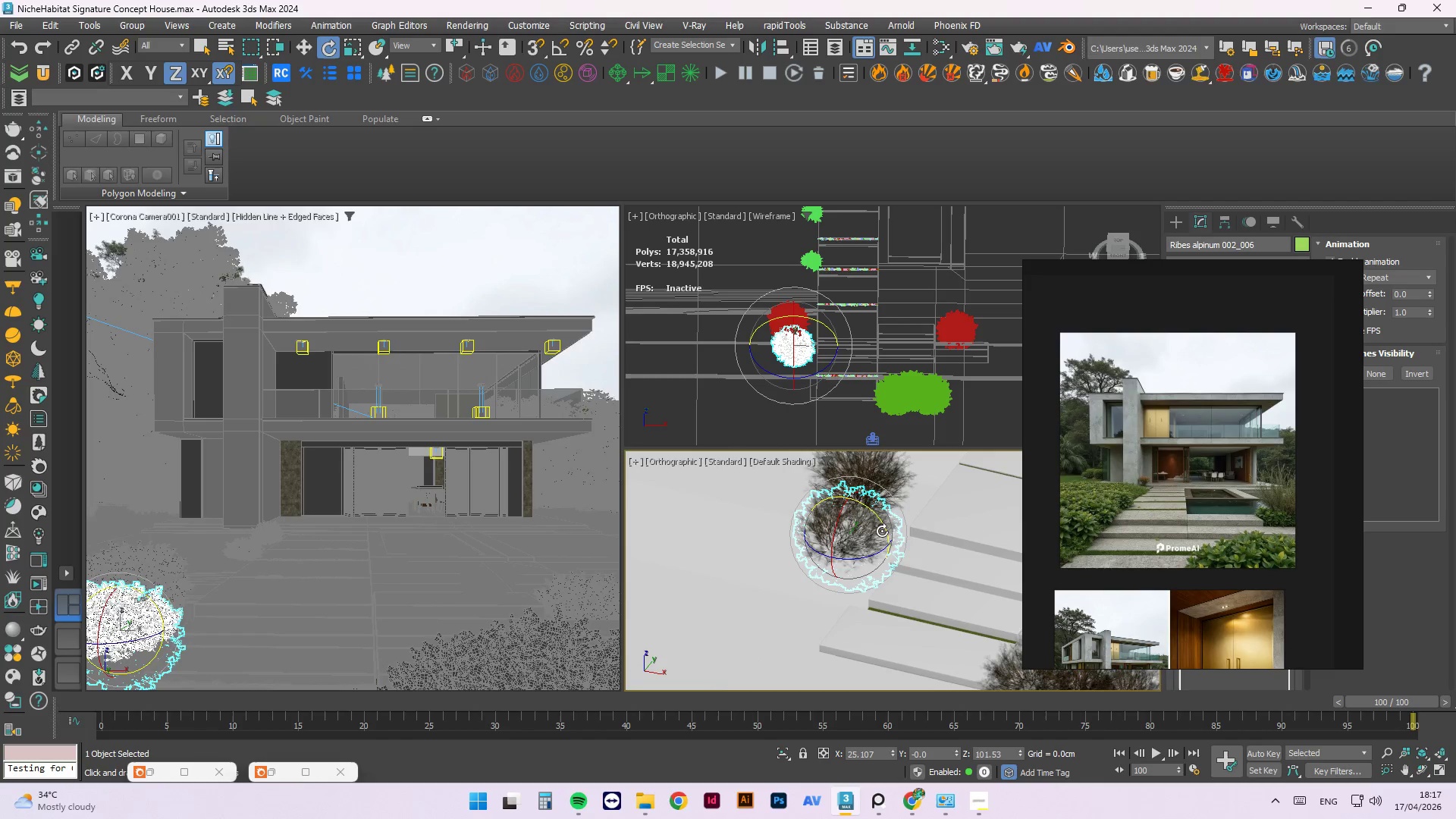 
left_click_drag(start_coordinate=[882, 526], to_coordinate=[861, 501])
 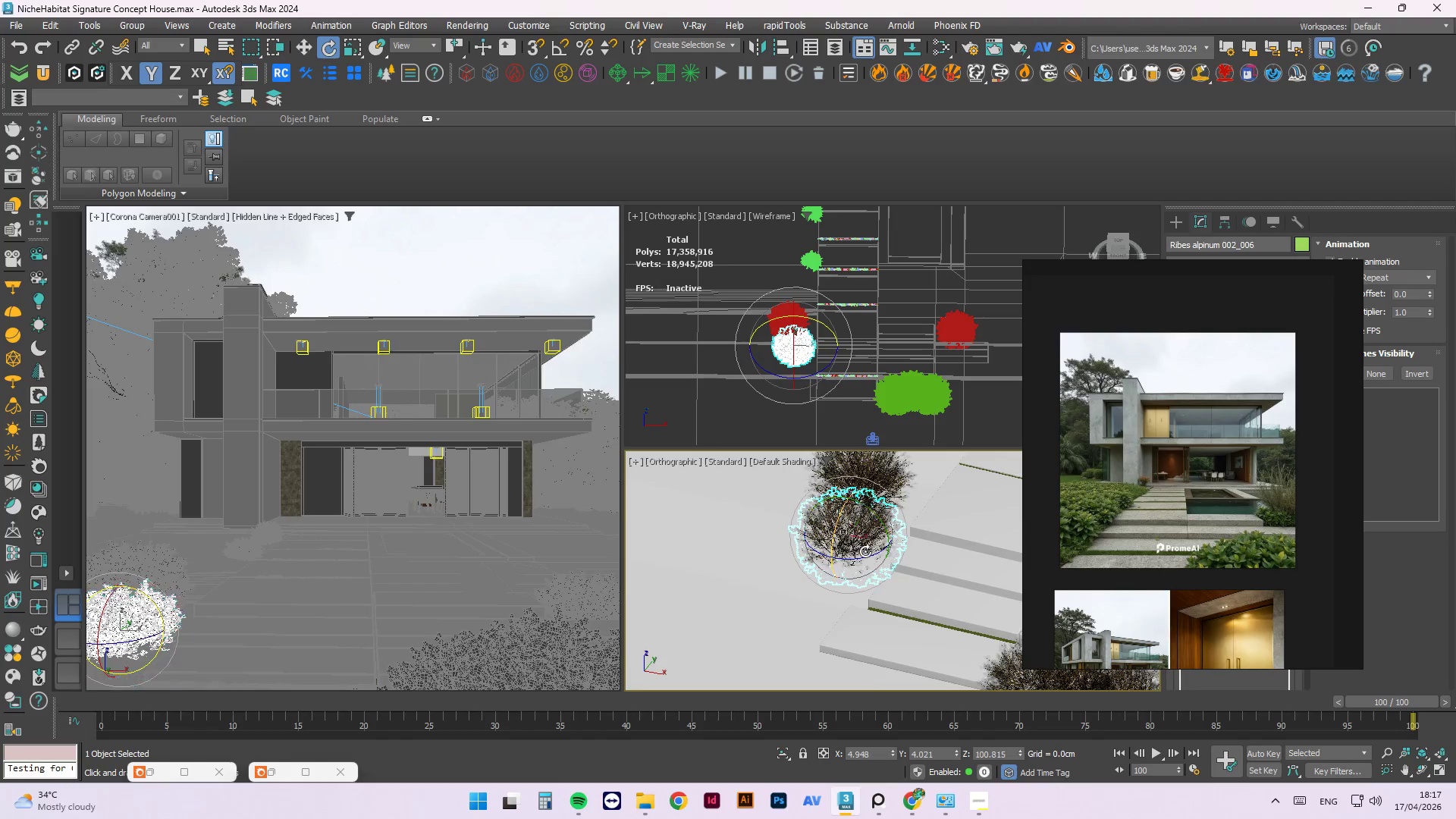 
hold_key(key=AltLeft, duration=1.17)
 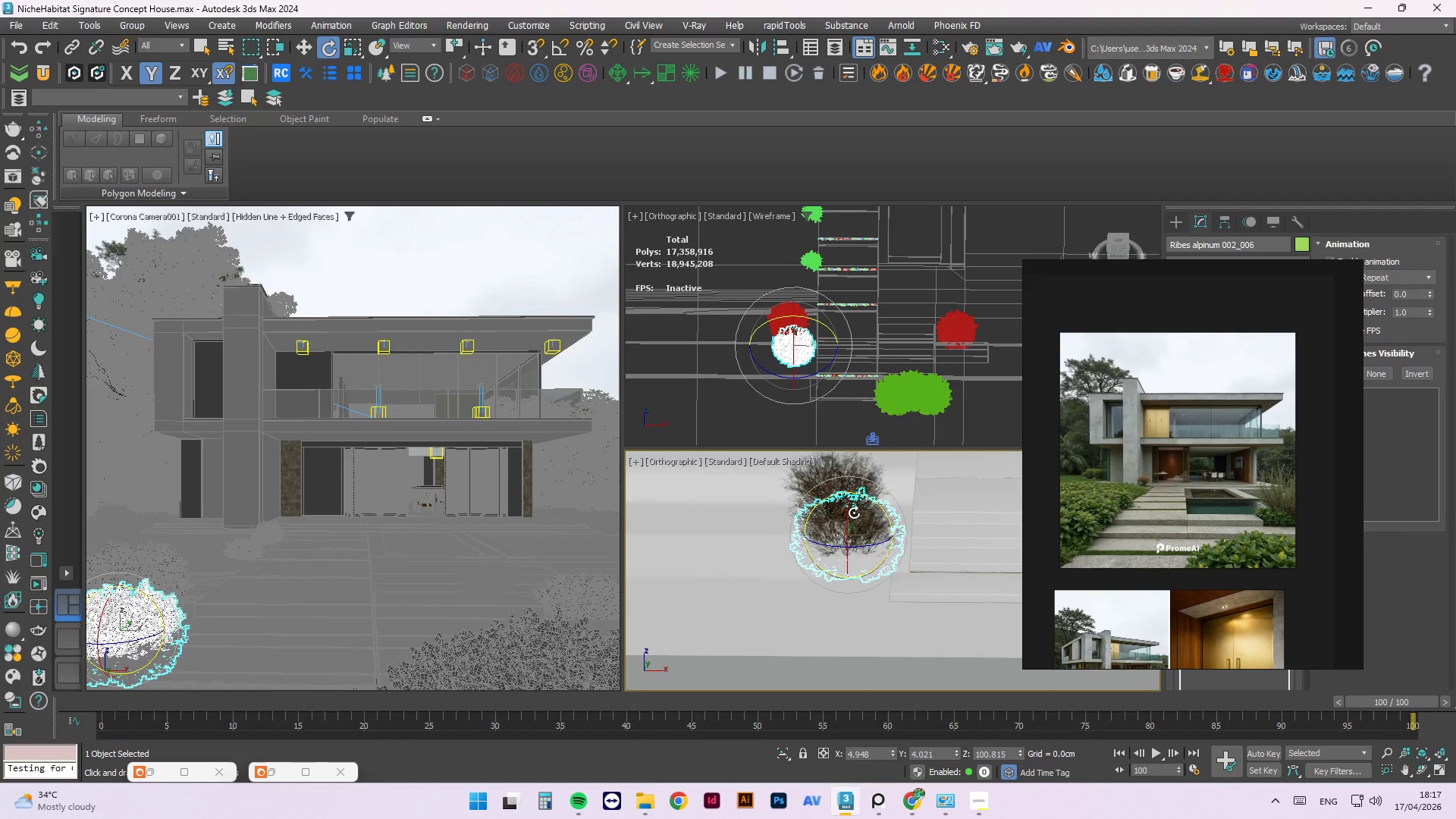 
key(W)
 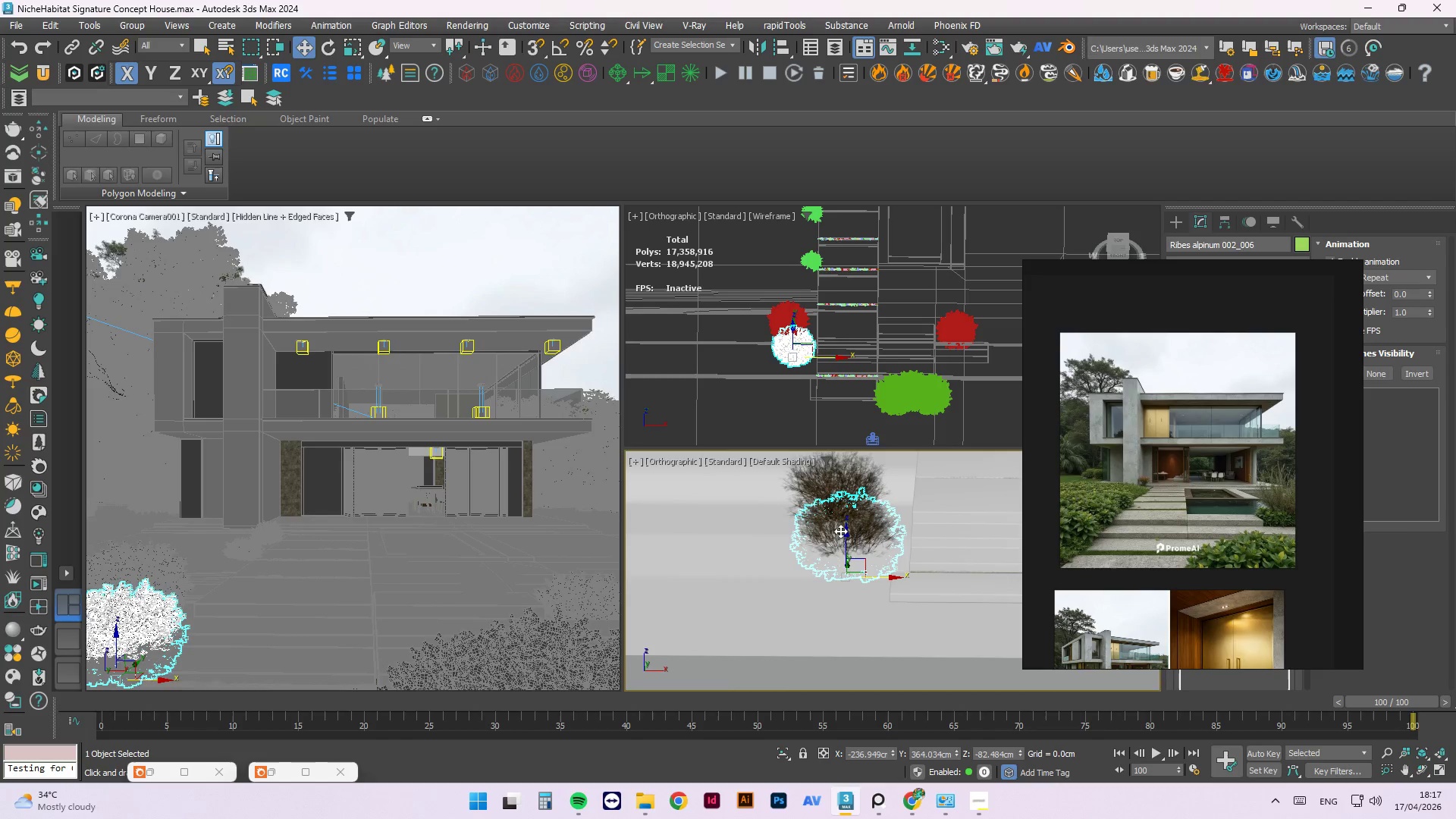 
left_click_drag(start_coordinate=[842, 538], to_coordinate=[853, 512])
 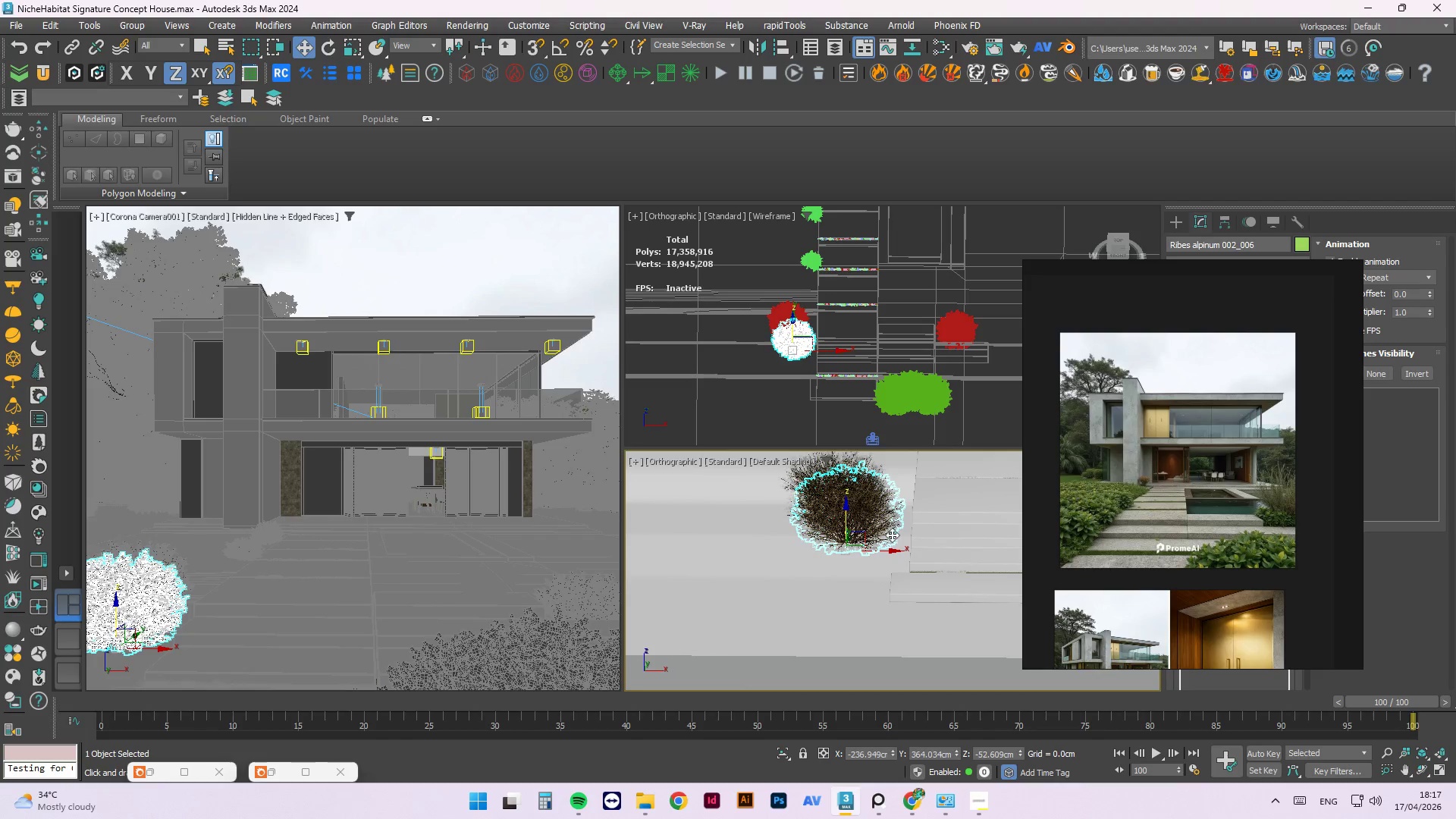 
hold_key(key=AltLeft, duration=3.17)
 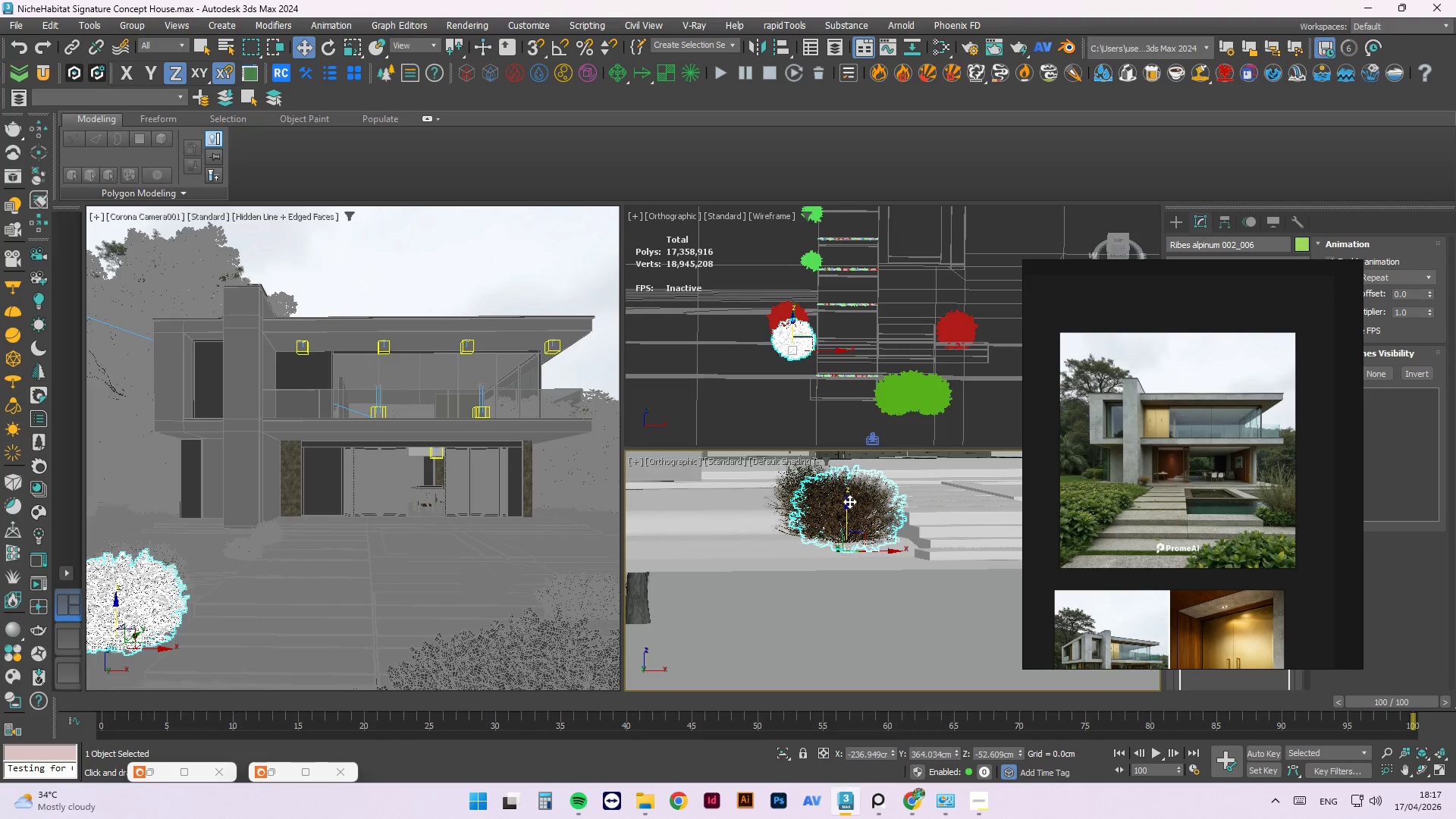 
left_click_drag(start_coordinate=[849, 503], to_coordinate=[847, 491])
 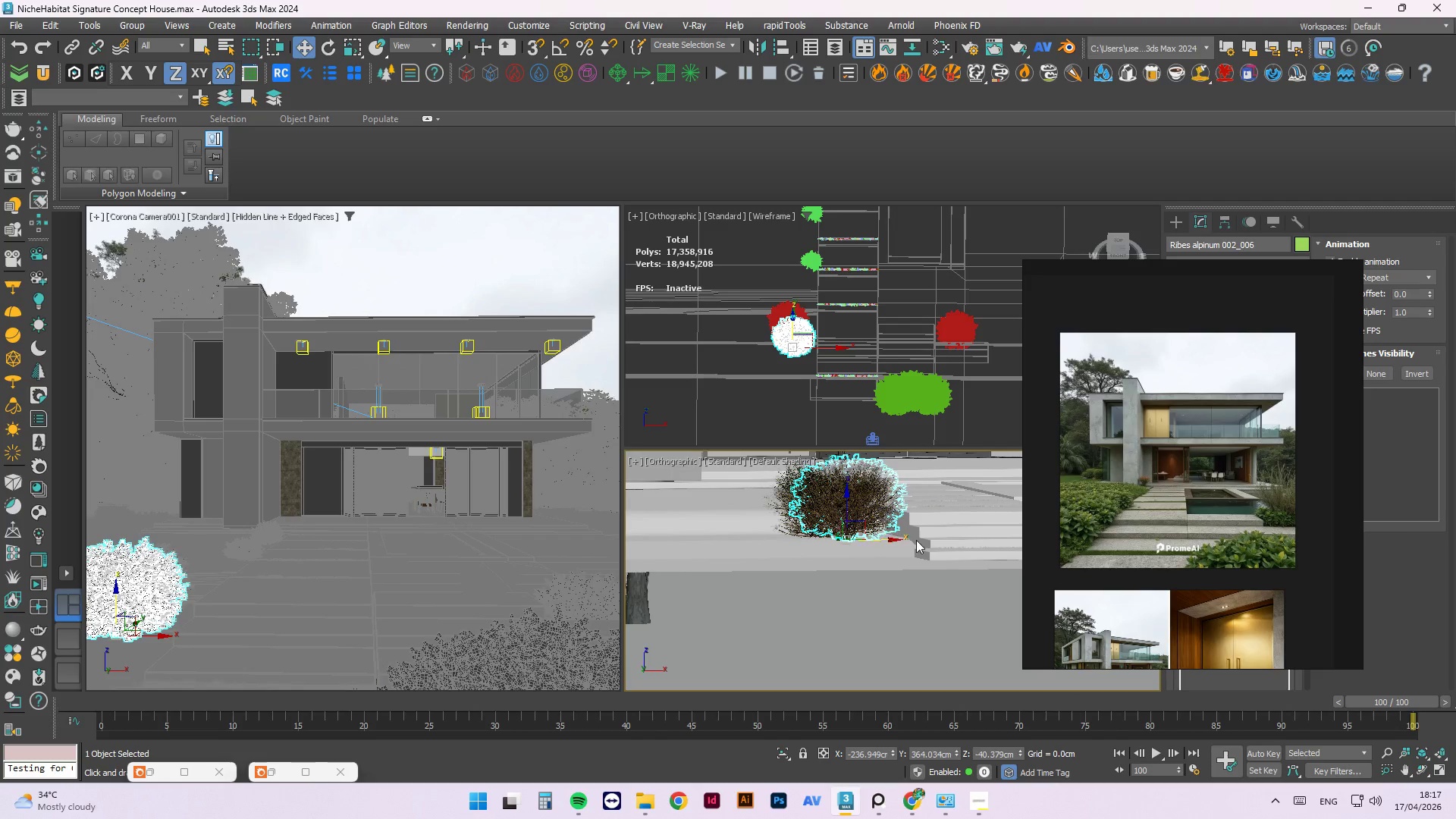 
hold_key(key=AltLeft, duration=1.14)
 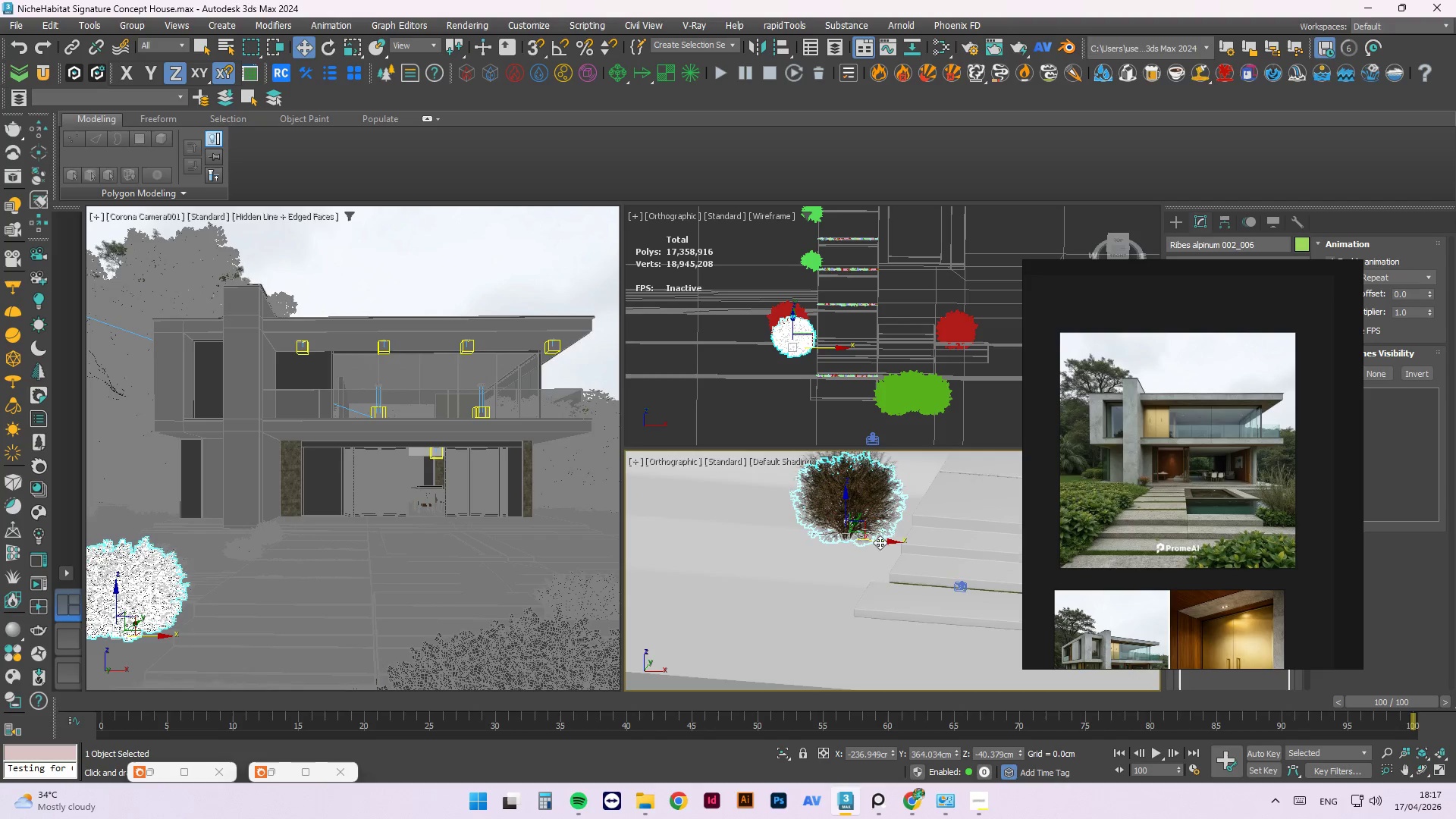 
left_click_drag(start_coordinate=[883, 540], to_coordinate=[893, 544])
 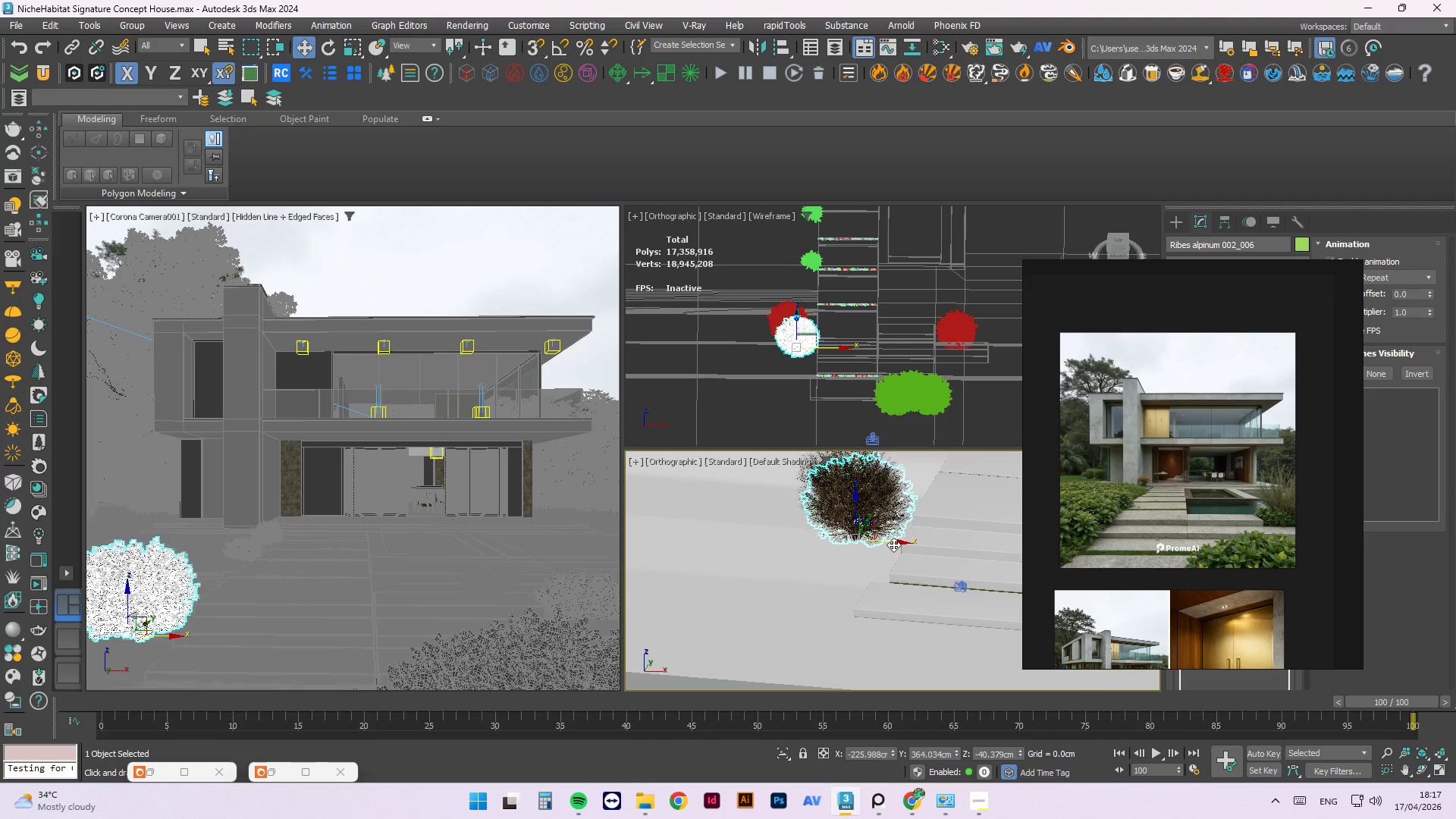 
hold_key(key=AltLeft, duration=2.59)
 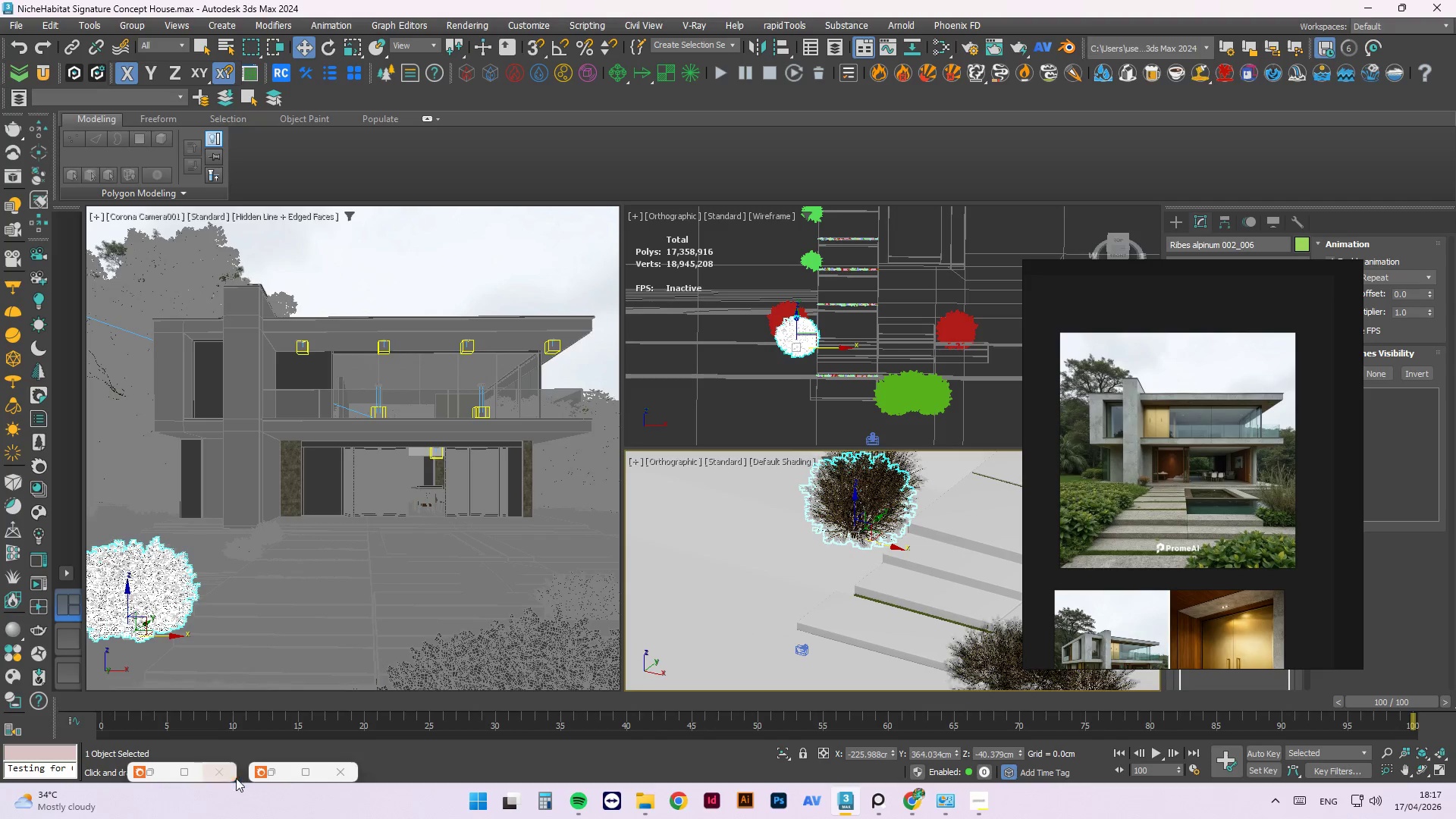 
left_click([145, 770])
 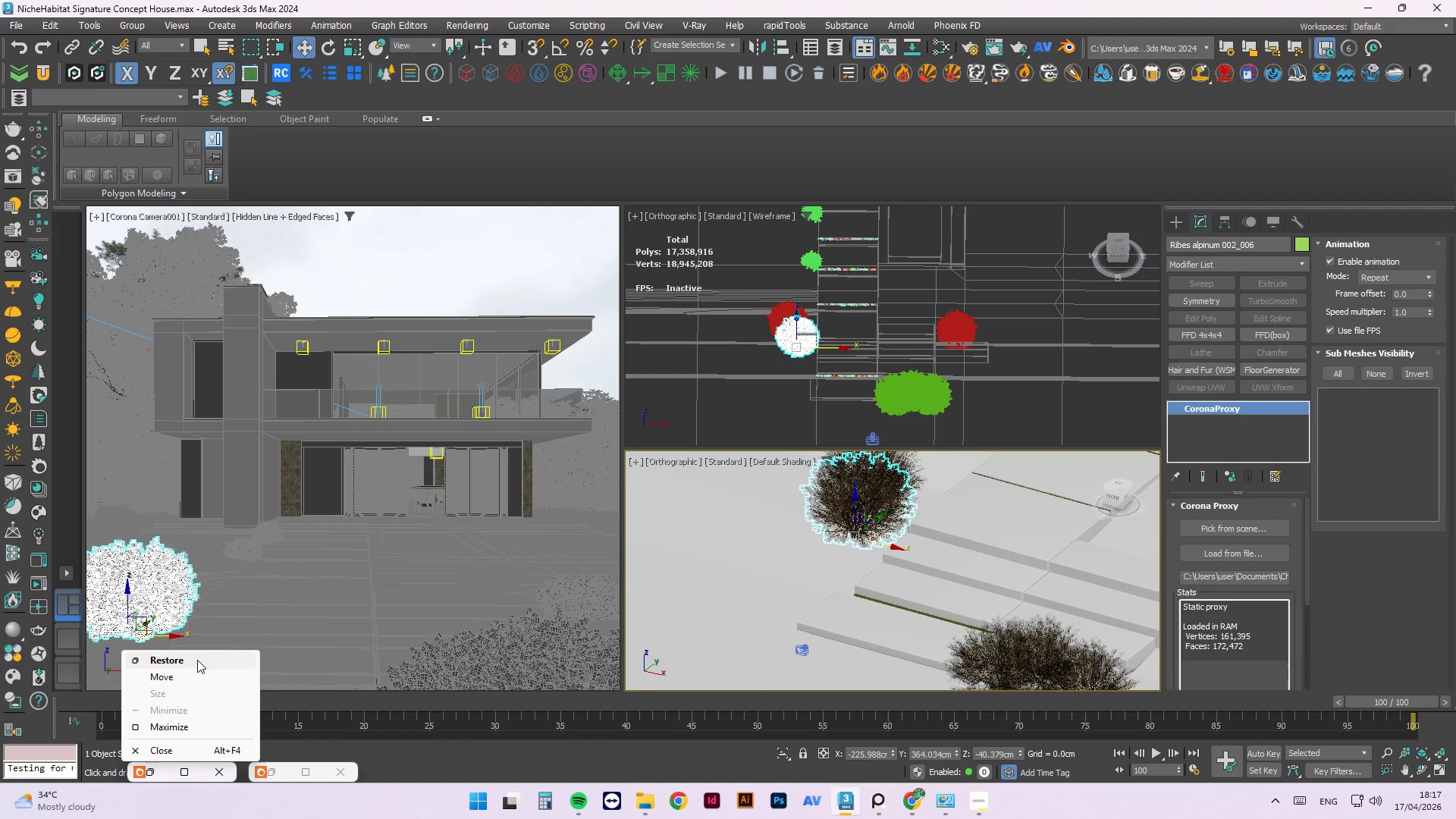 
left_click([197, 654])
 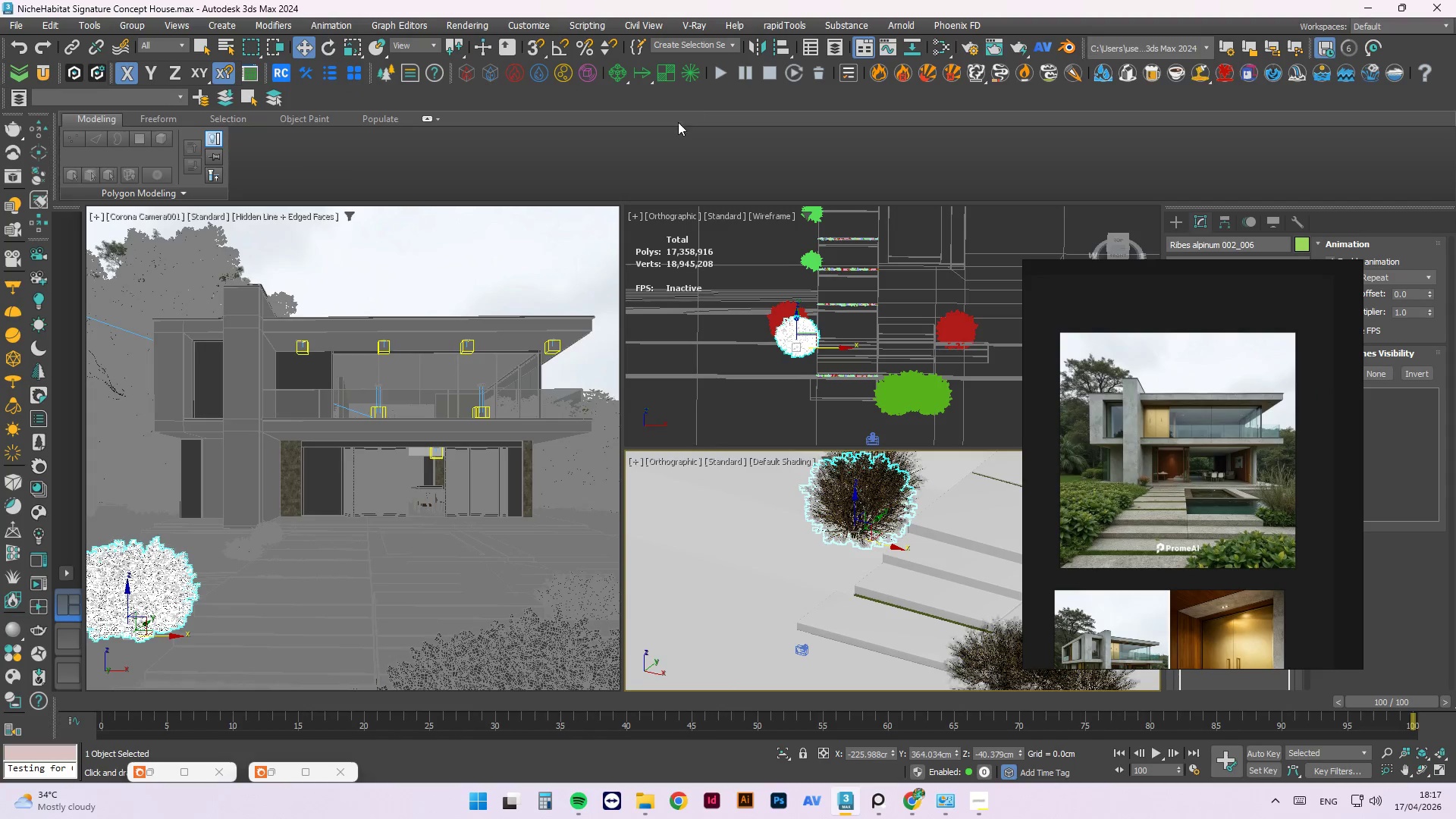 
left_click([269, 771])
 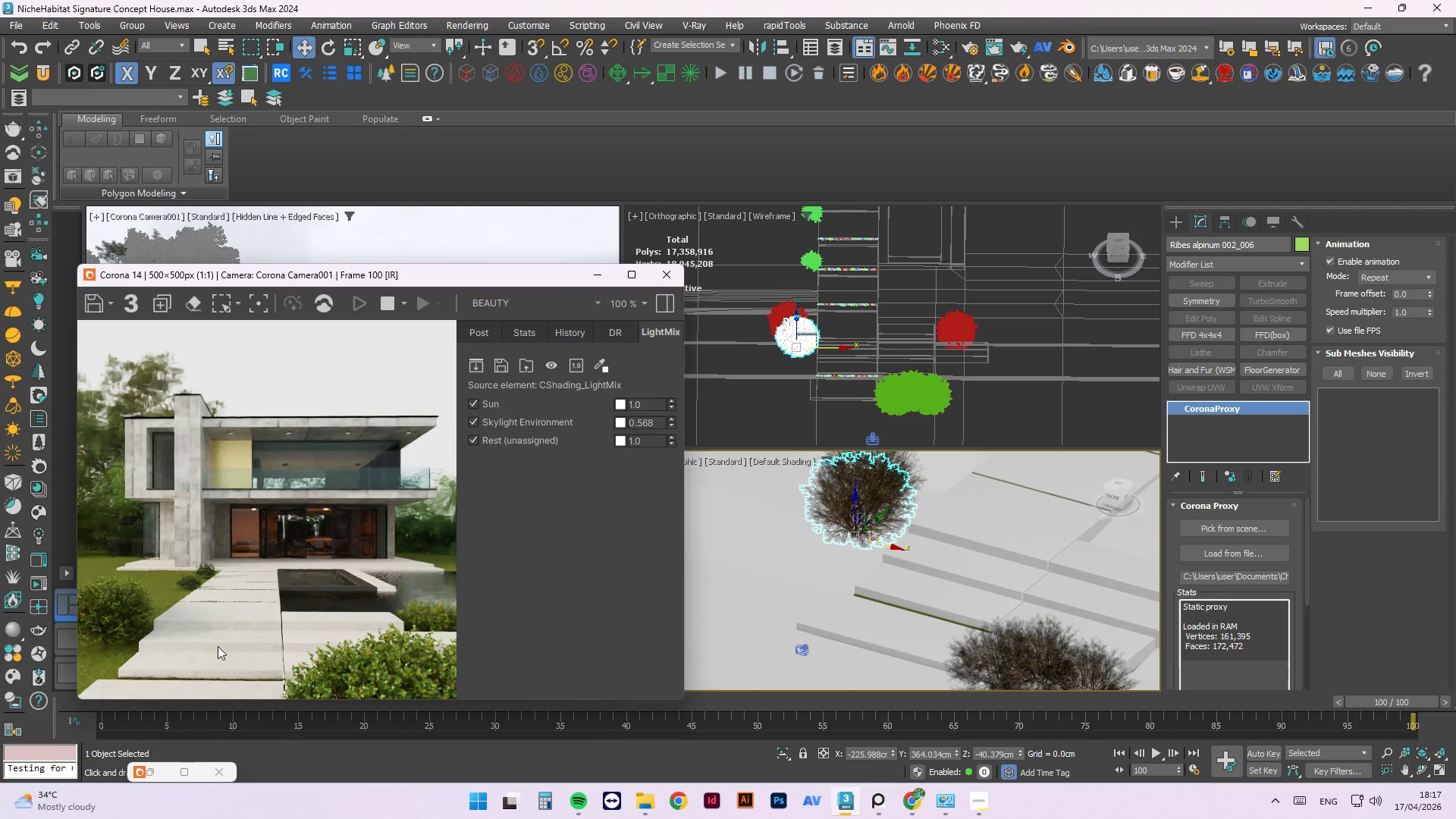 
scroll: coordinate [92, 617], scroll_direction: up, amount: 4.0
 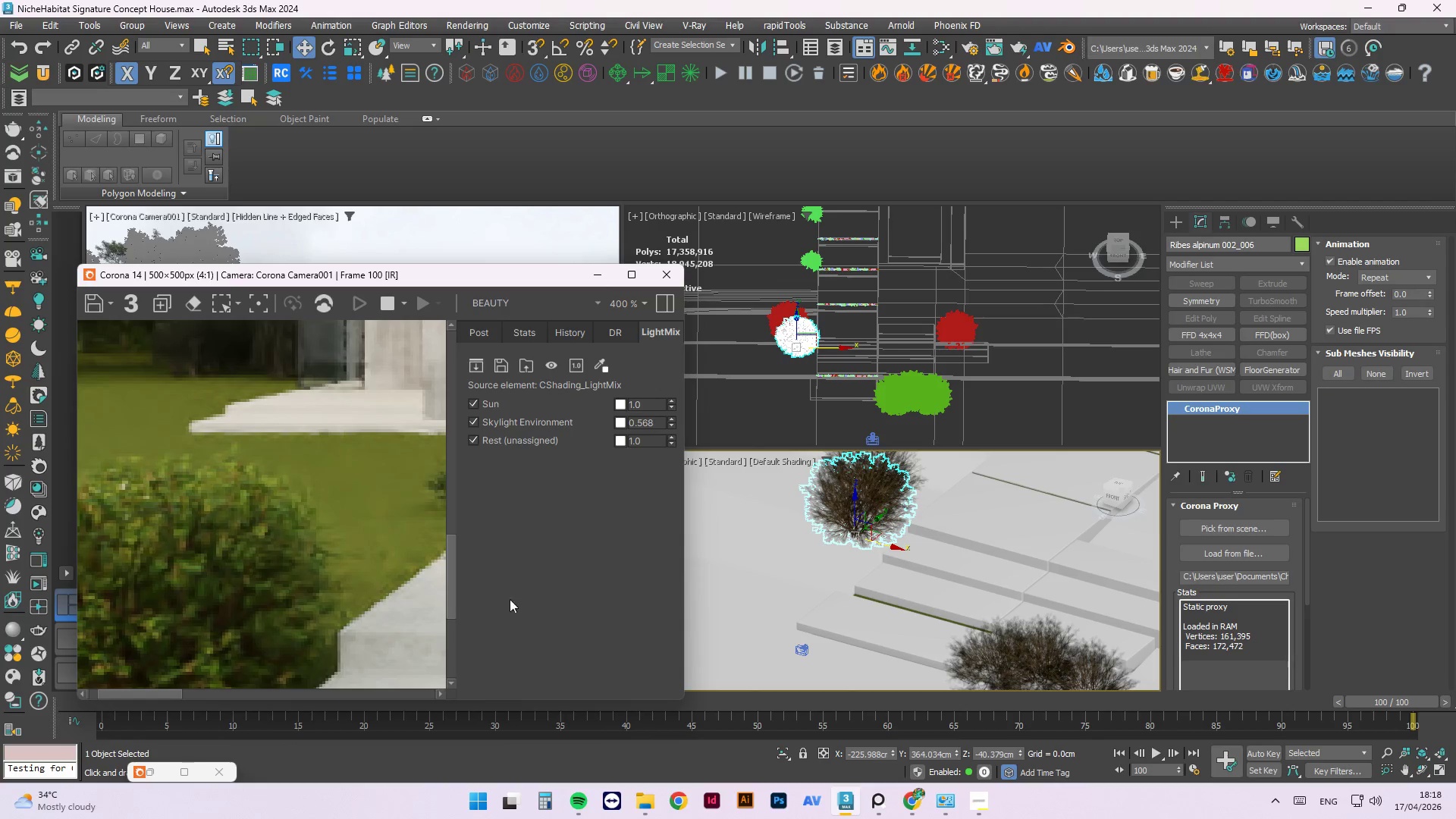 
scroll: coordinate [256, 554], scroll_direction: down, amount: 3.0
 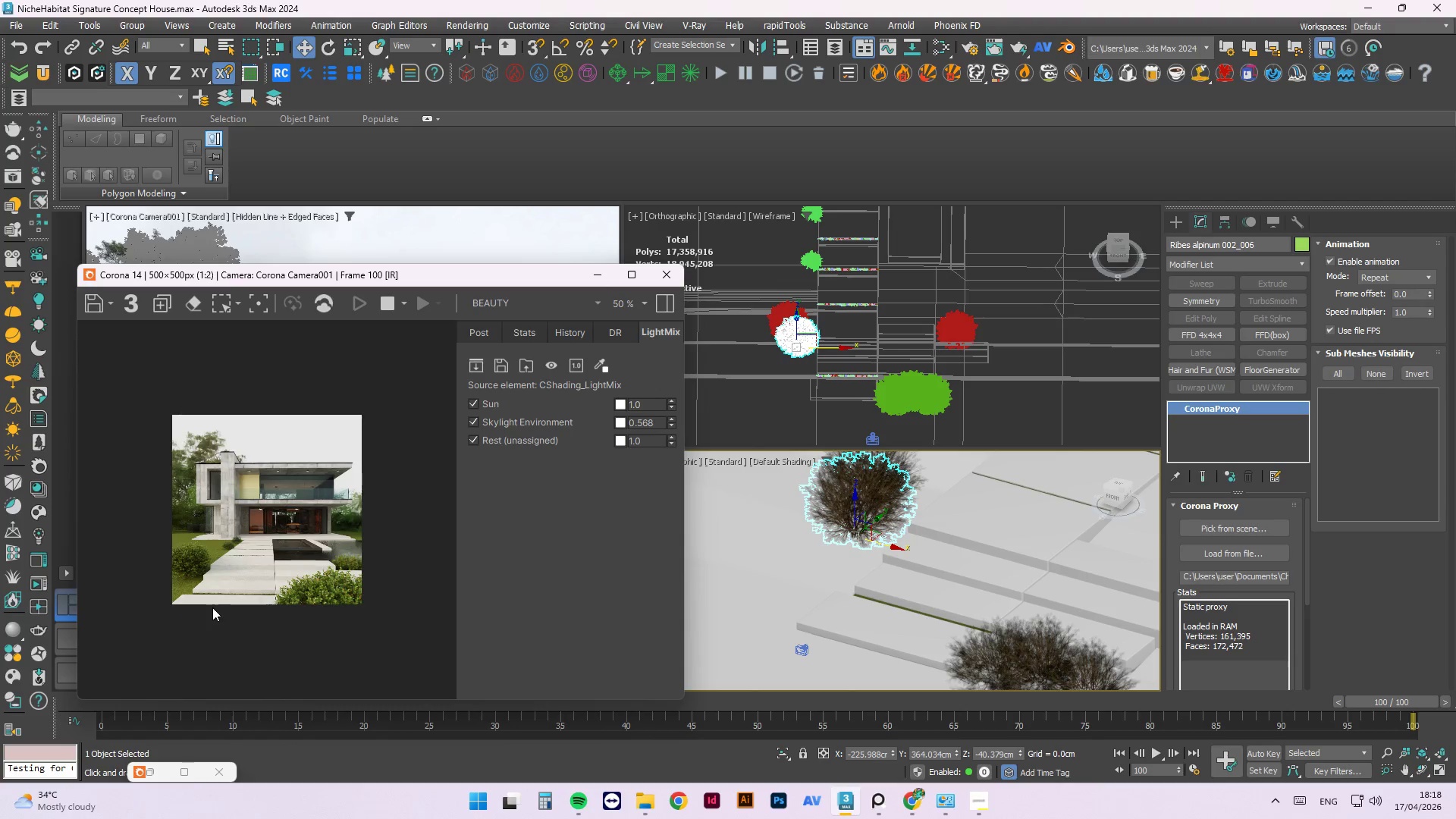 
scroll: coordinate [206, 580], scroll_direction: up, amount: 1.0
 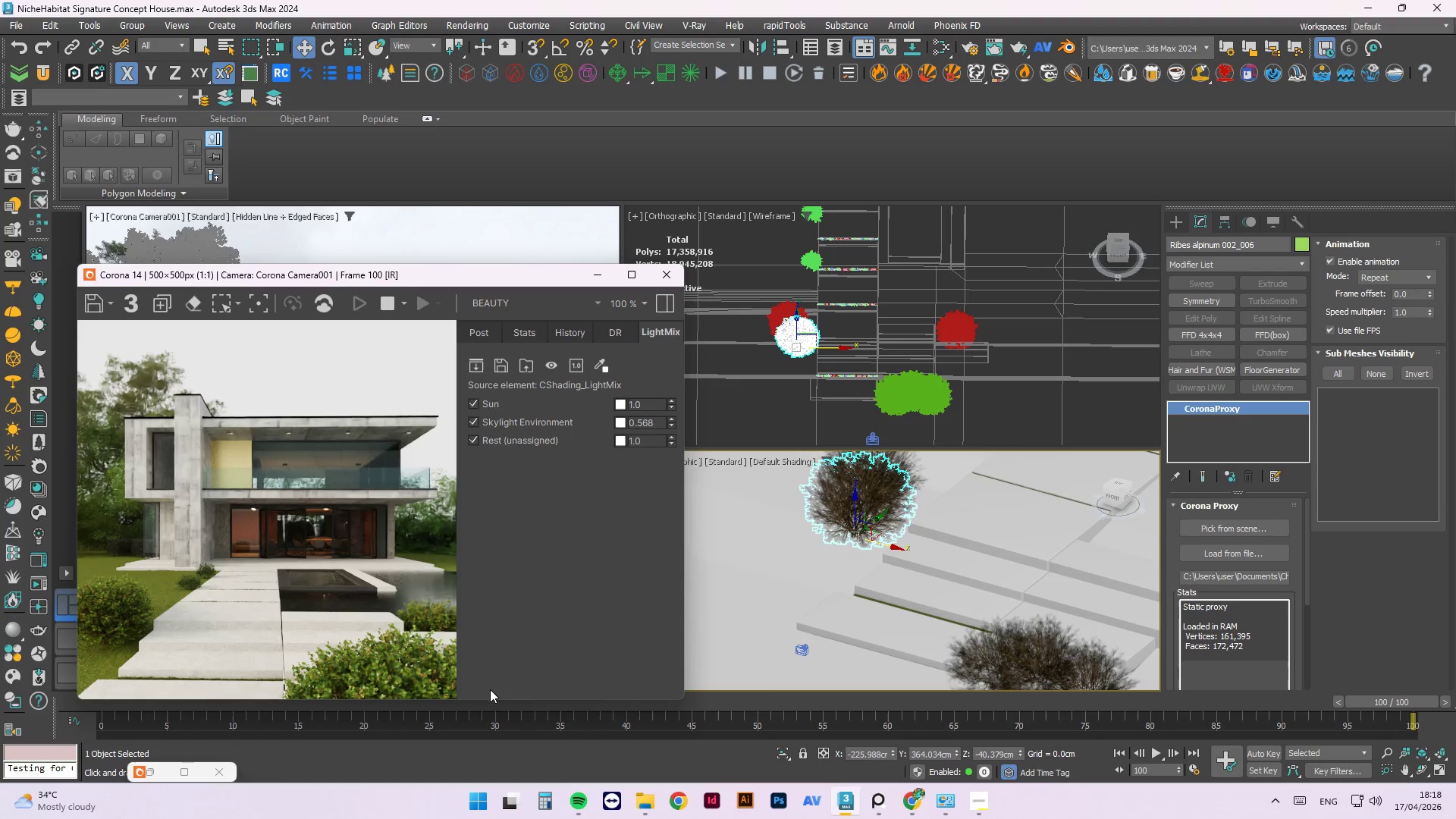 
wait(5.34)
 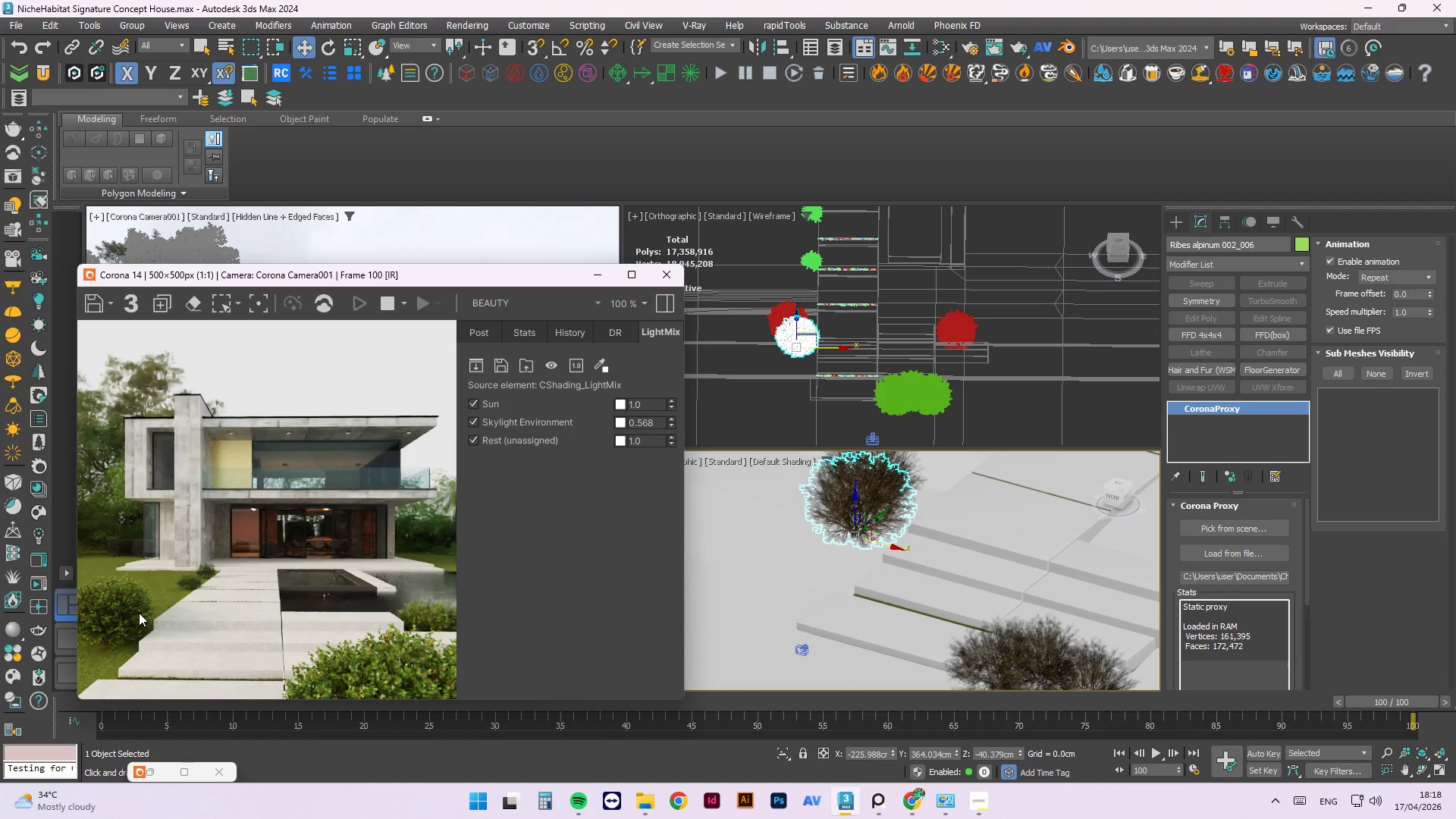 
left_click([984, 805])